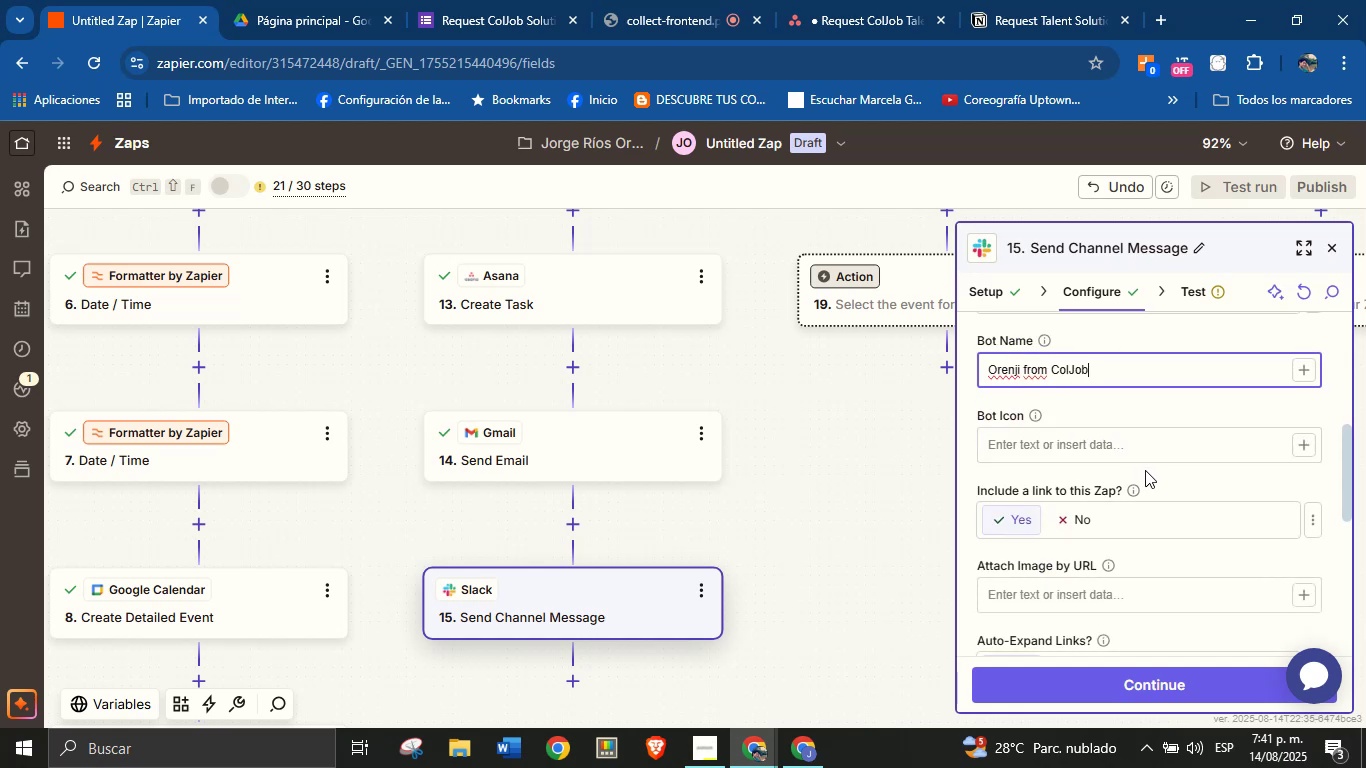 
left_click([1169, 473])
 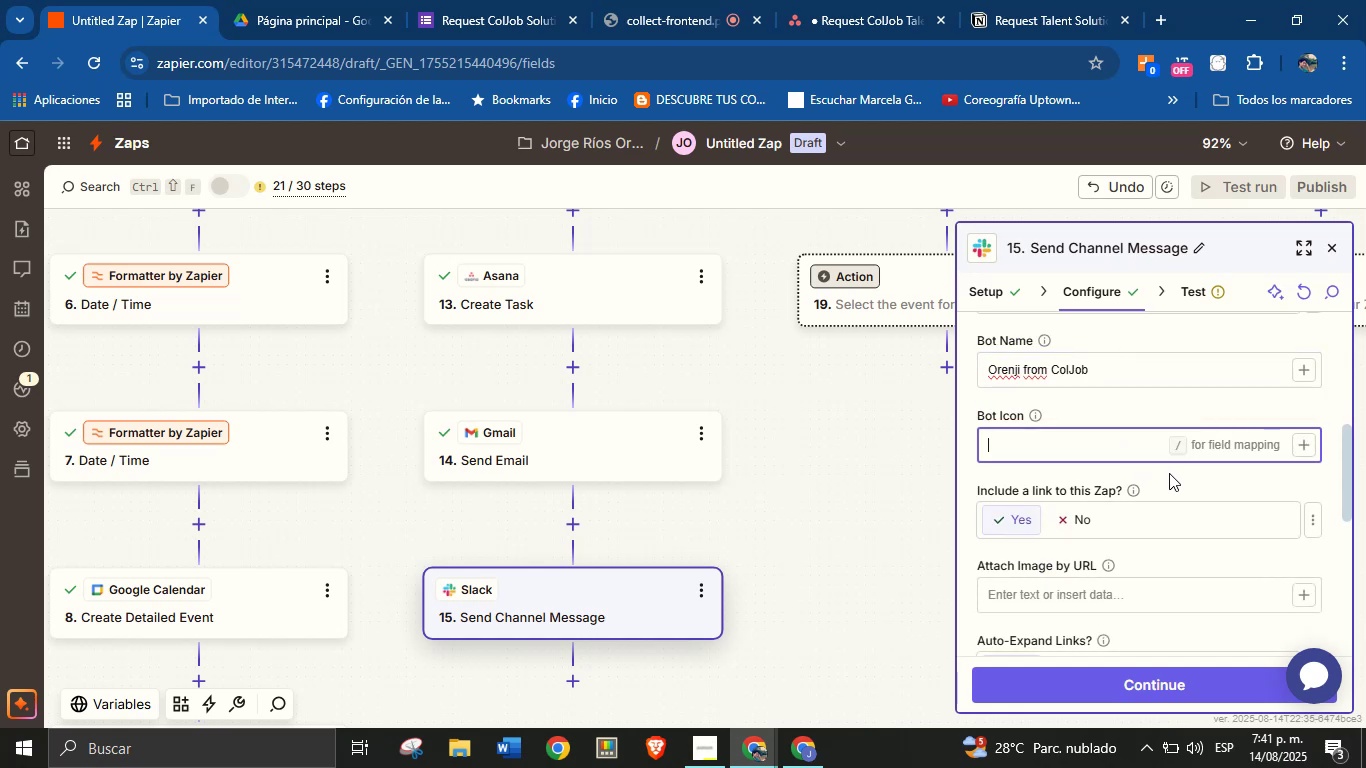 
scroll: coordinate [1185, 527], scroll_direction: down, amount: 4.0
 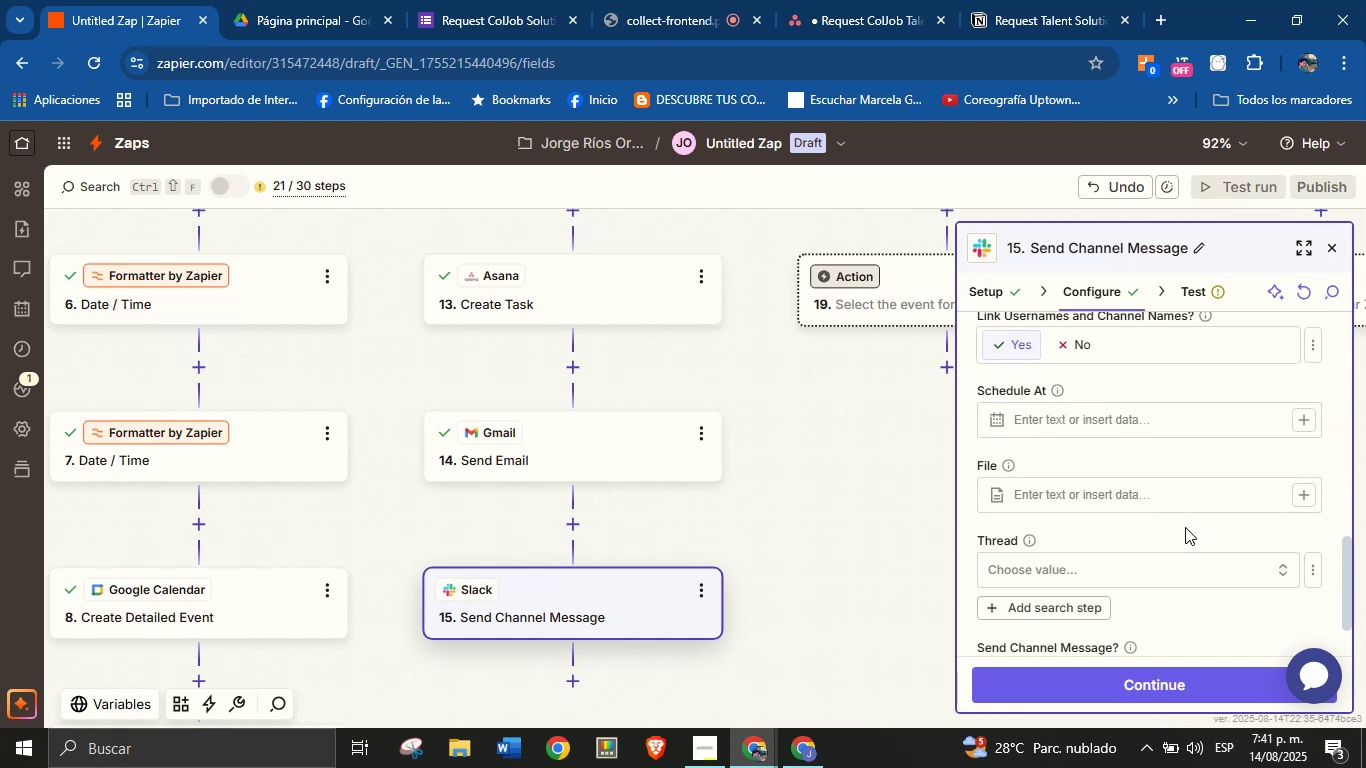 
scroll: coordinate [1185, 527], scroll_direction: up, amount: 3.0
 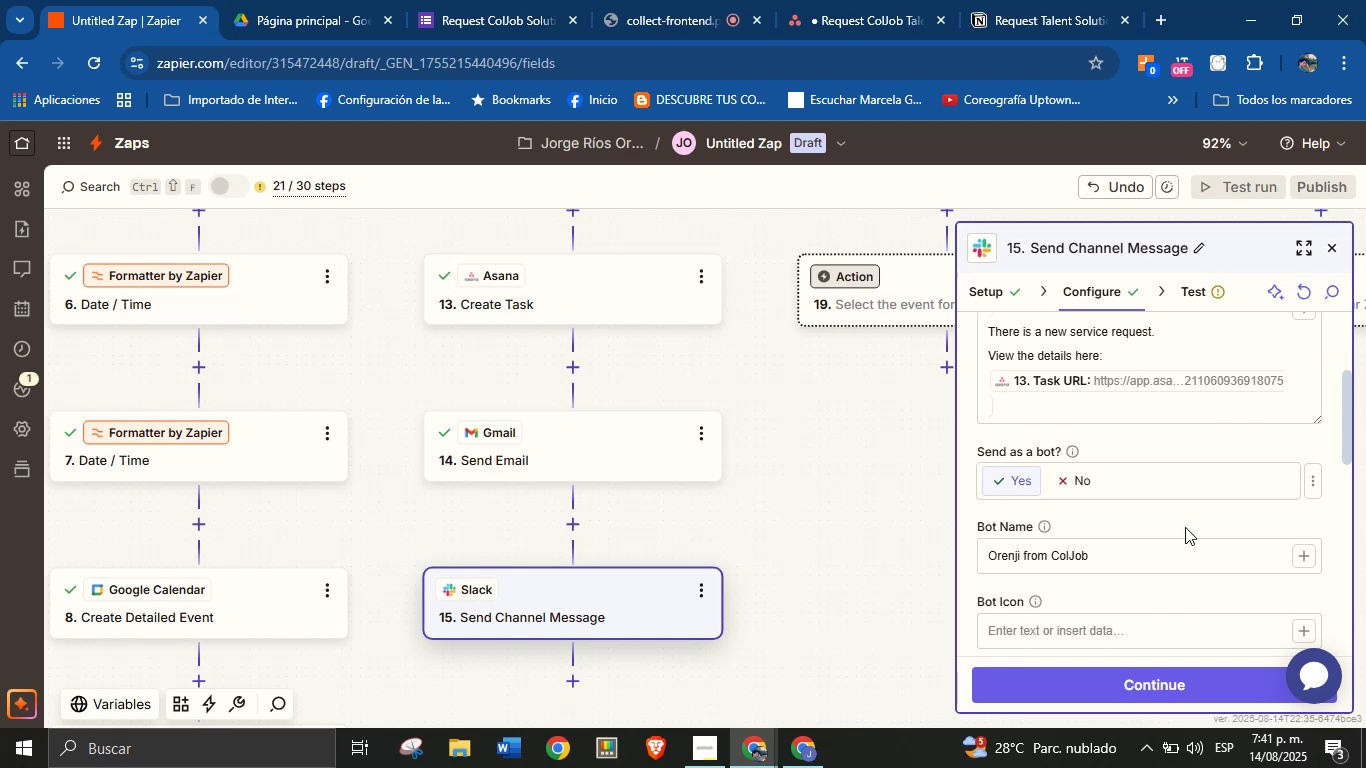 
scroll: coordinate [1185, 527], scroll_direction: down, amount: 1.0
 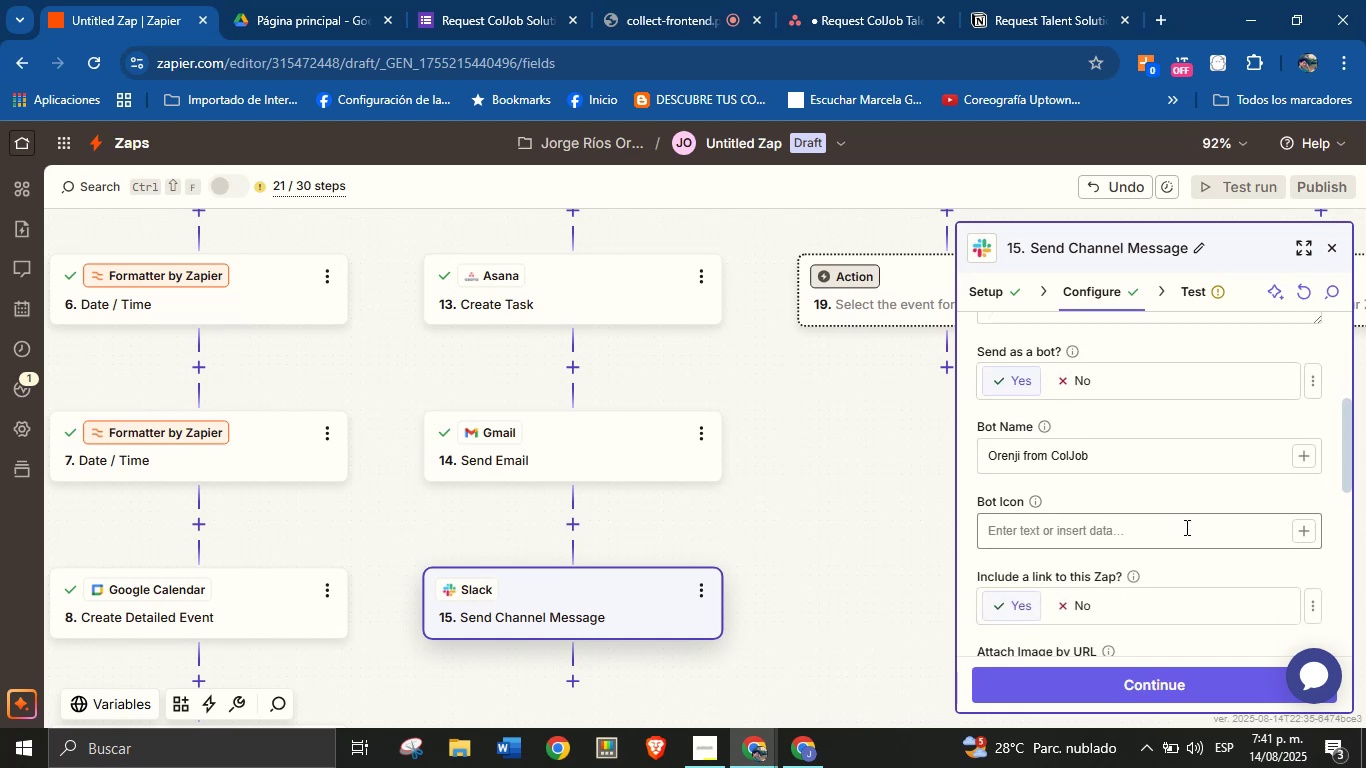 
scroll: coordinate [1185, 527], scroll_direction: up, amount: 1.0
 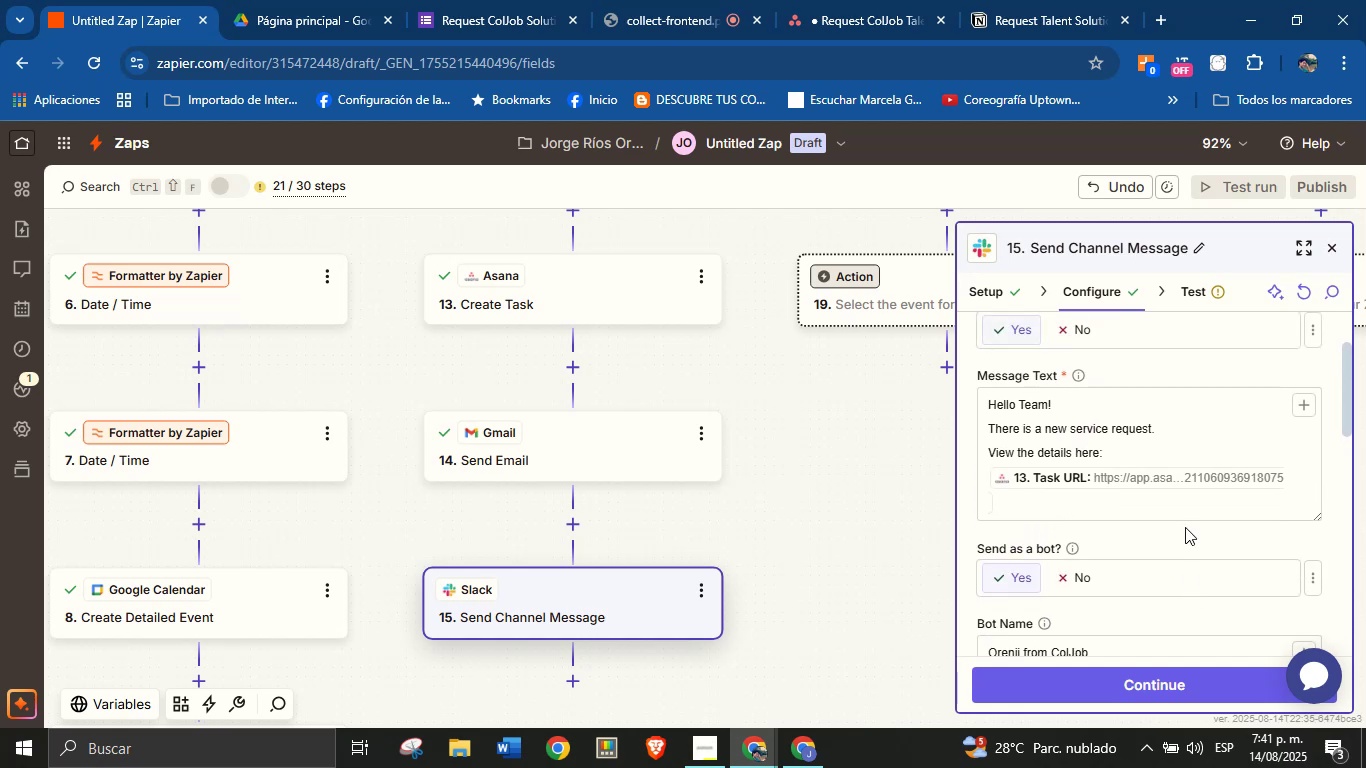 
scroll: coordinate [1185, 527], scroll_direction: down, amount: 2.0
 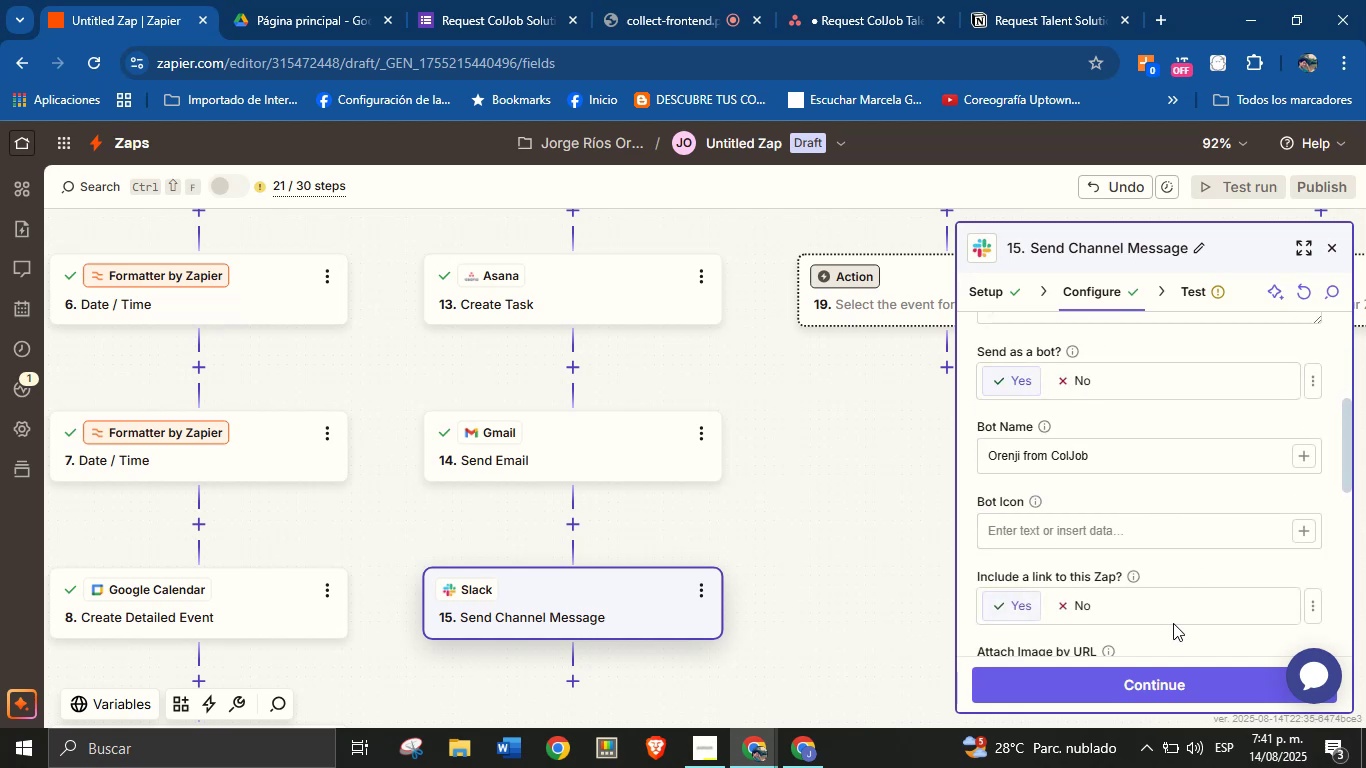 
left_click([1161, 673])
 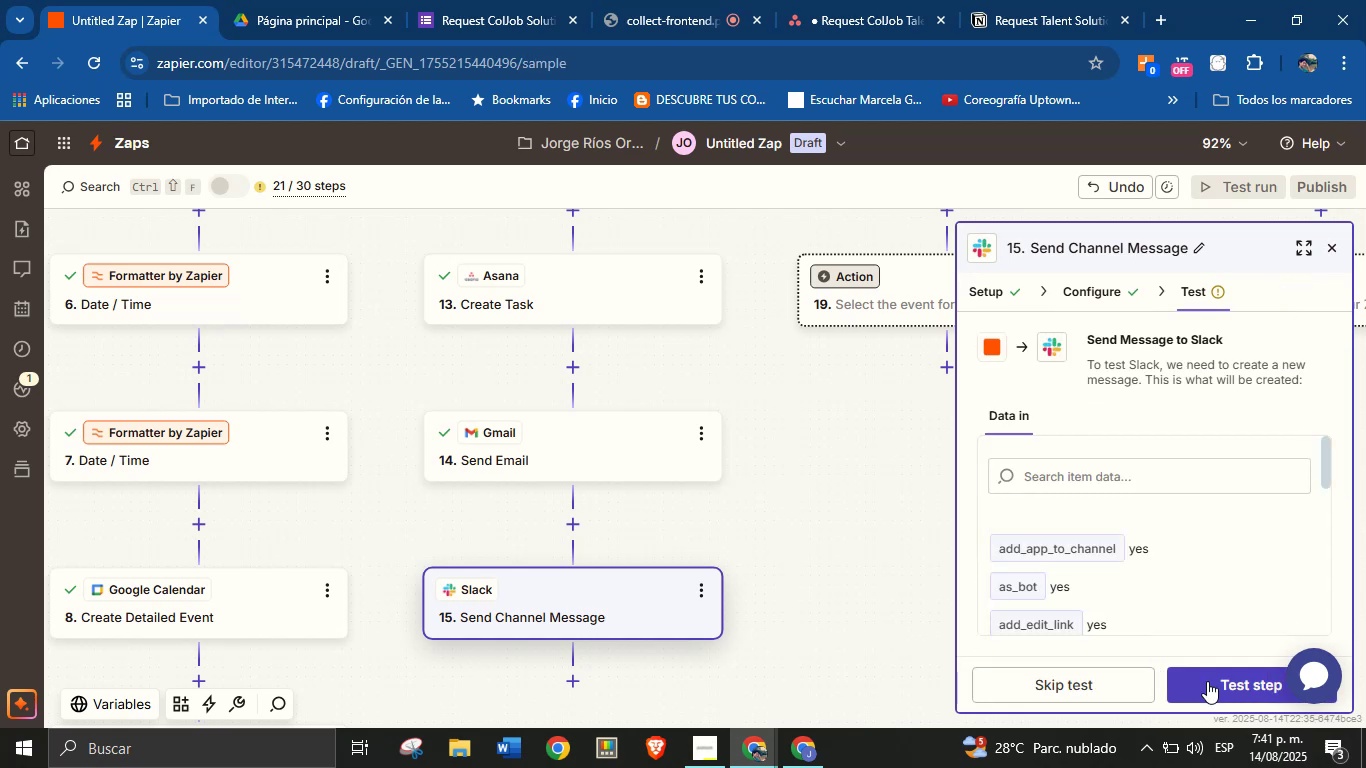 
scroll: coordinate [1207, 681], scroll_direction: none, amount: 0.0
 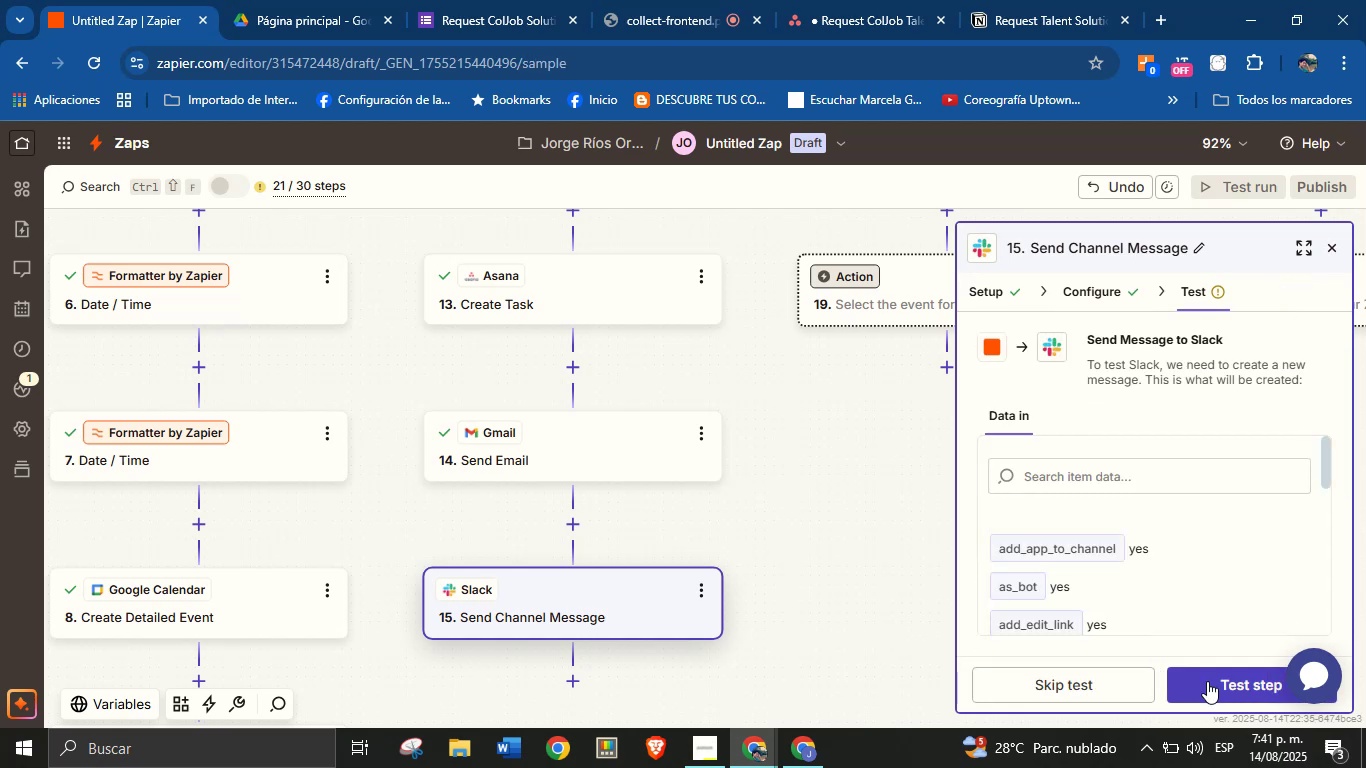 
left_click([1207, 681])
 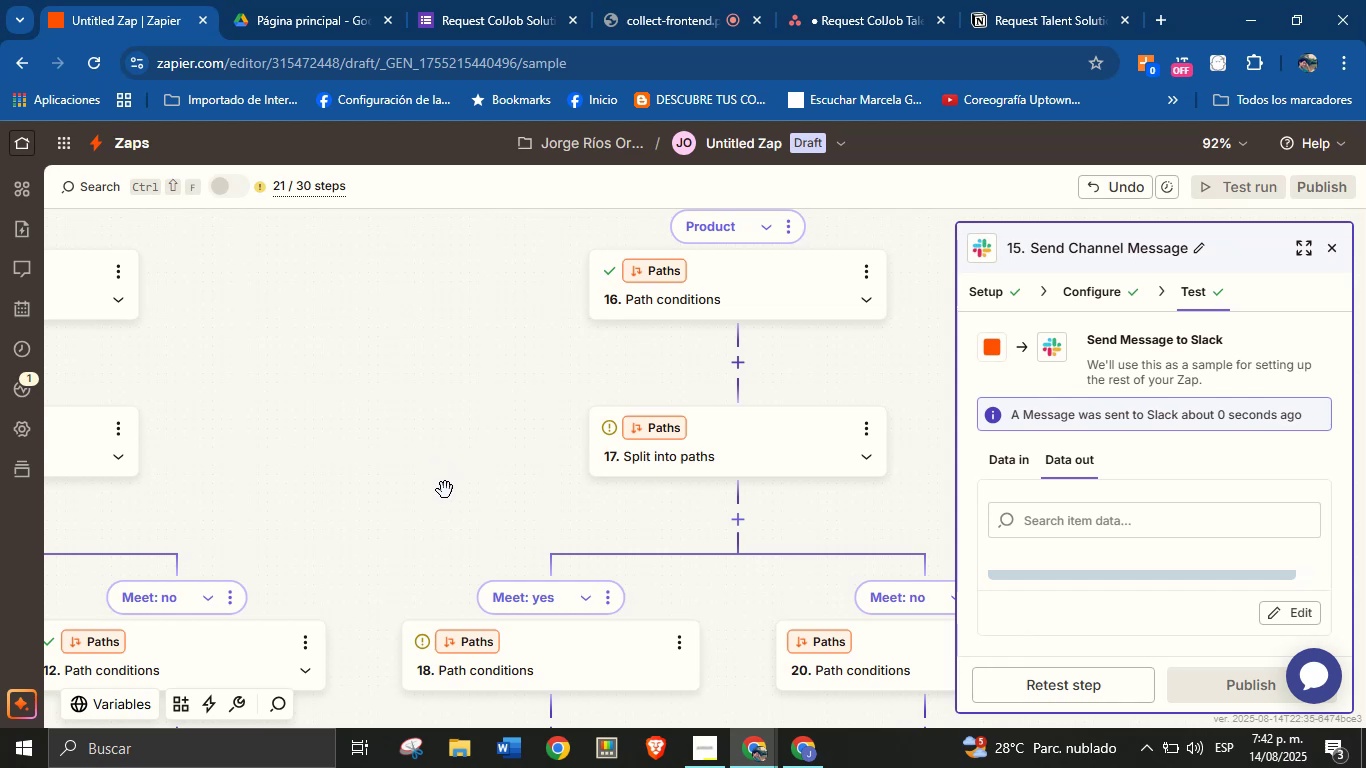 
wait(26.49)
 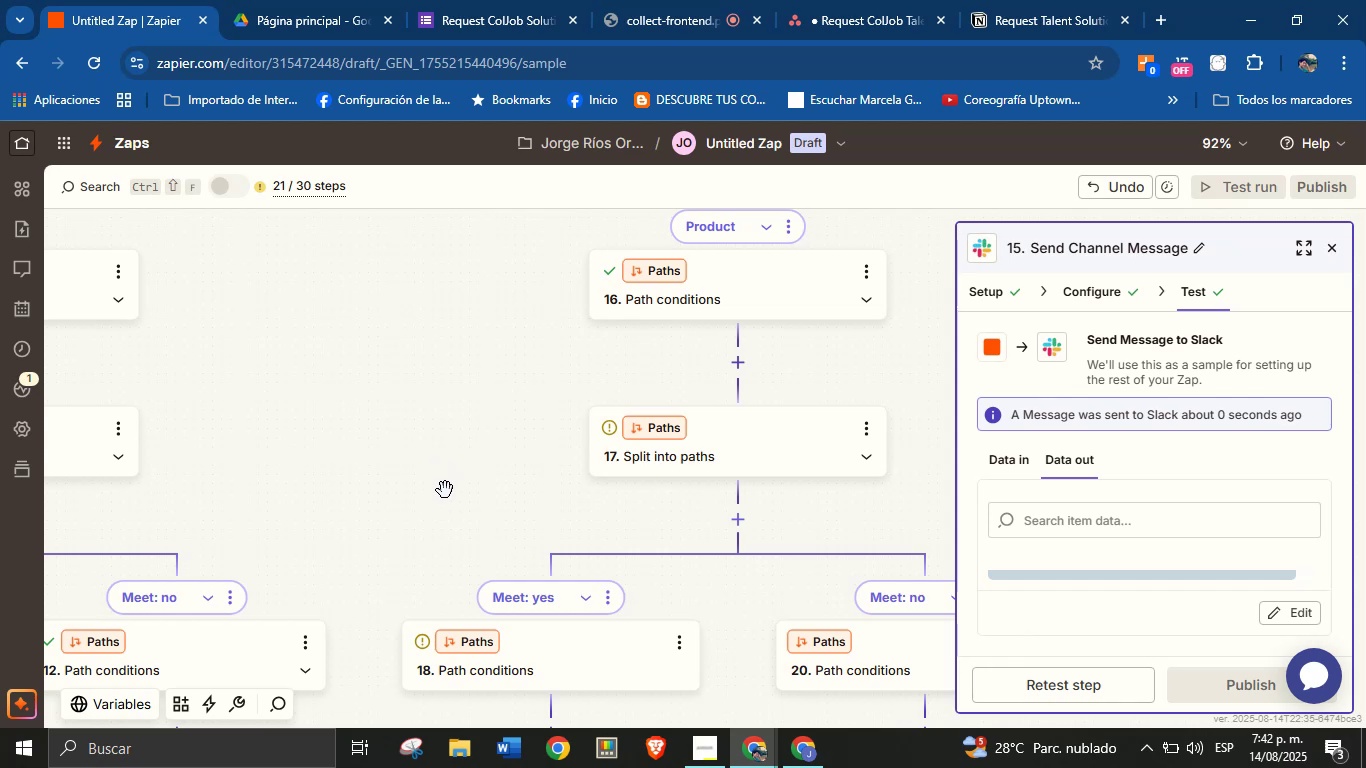 
left_click([554, 513])
 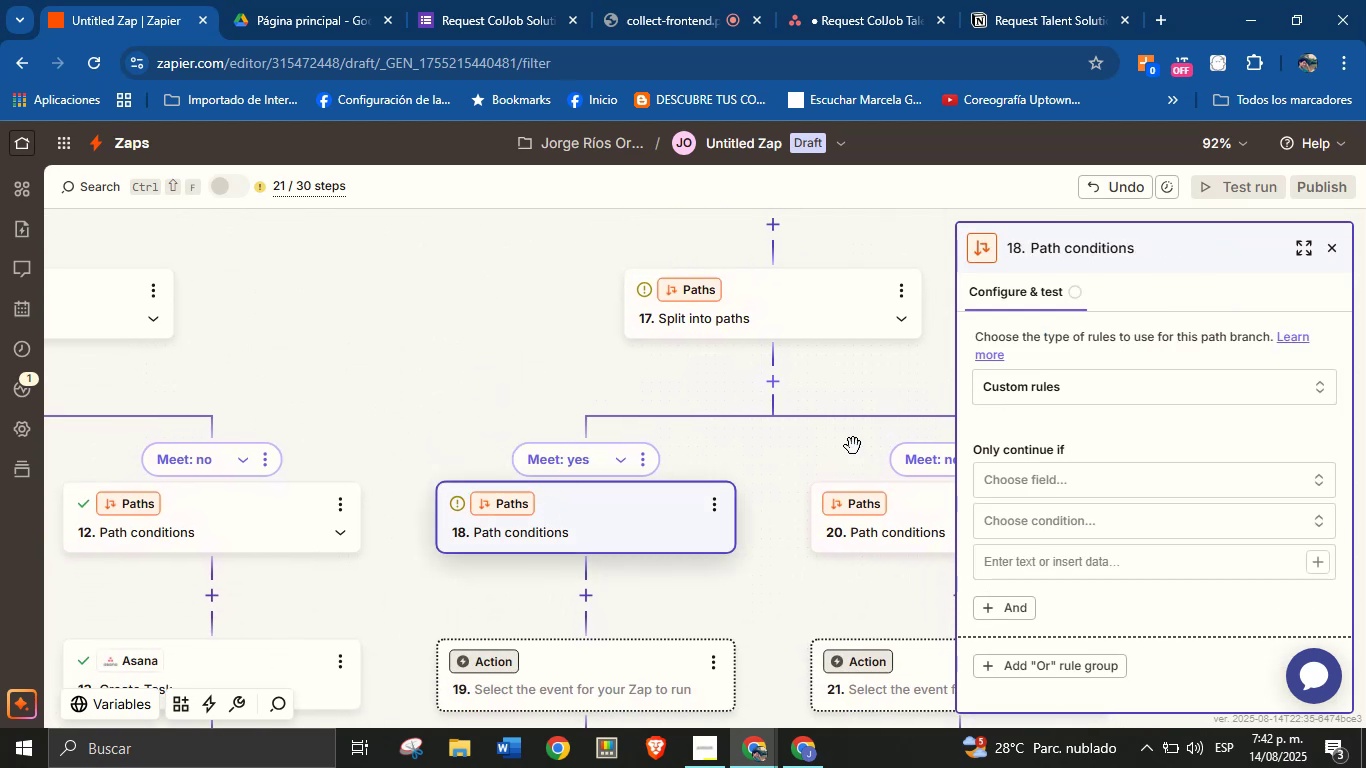 
left_click([1013, 476])
 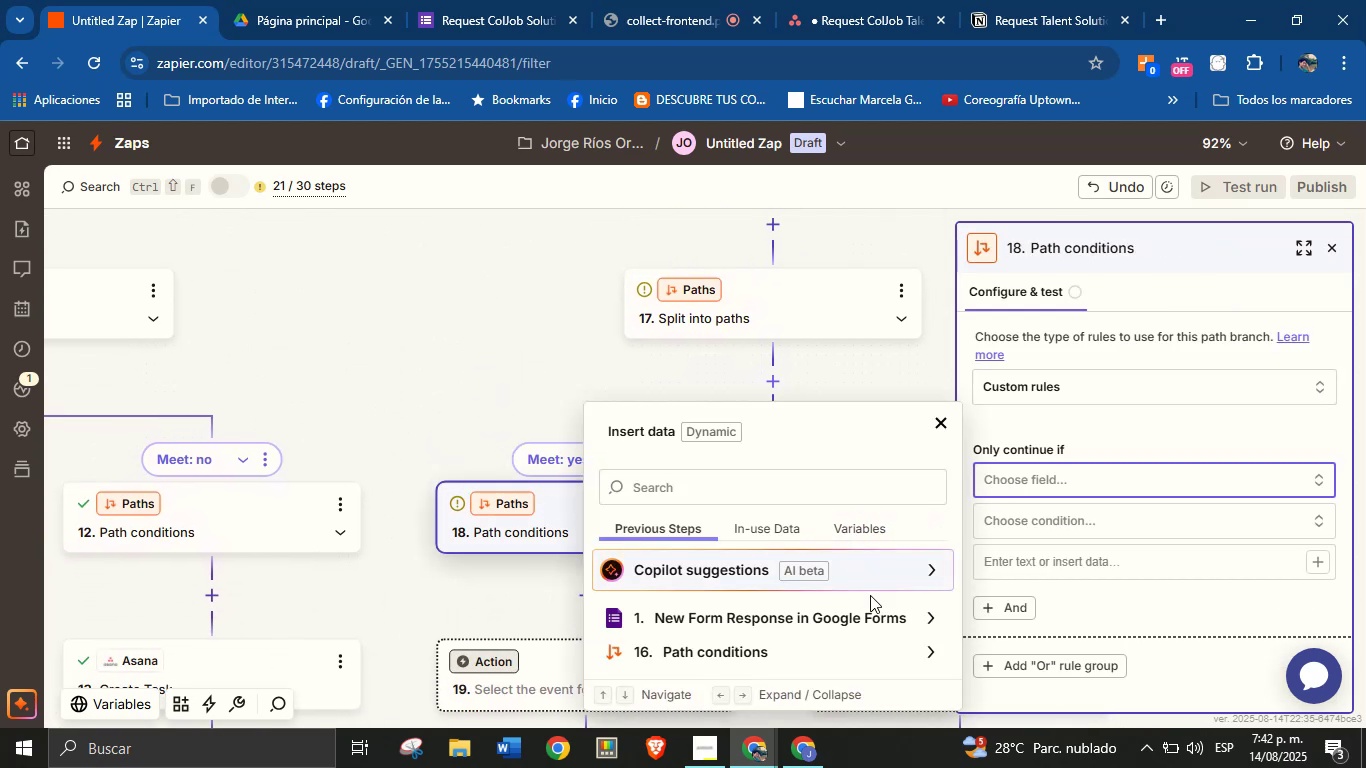 
left_click([871, 616])
 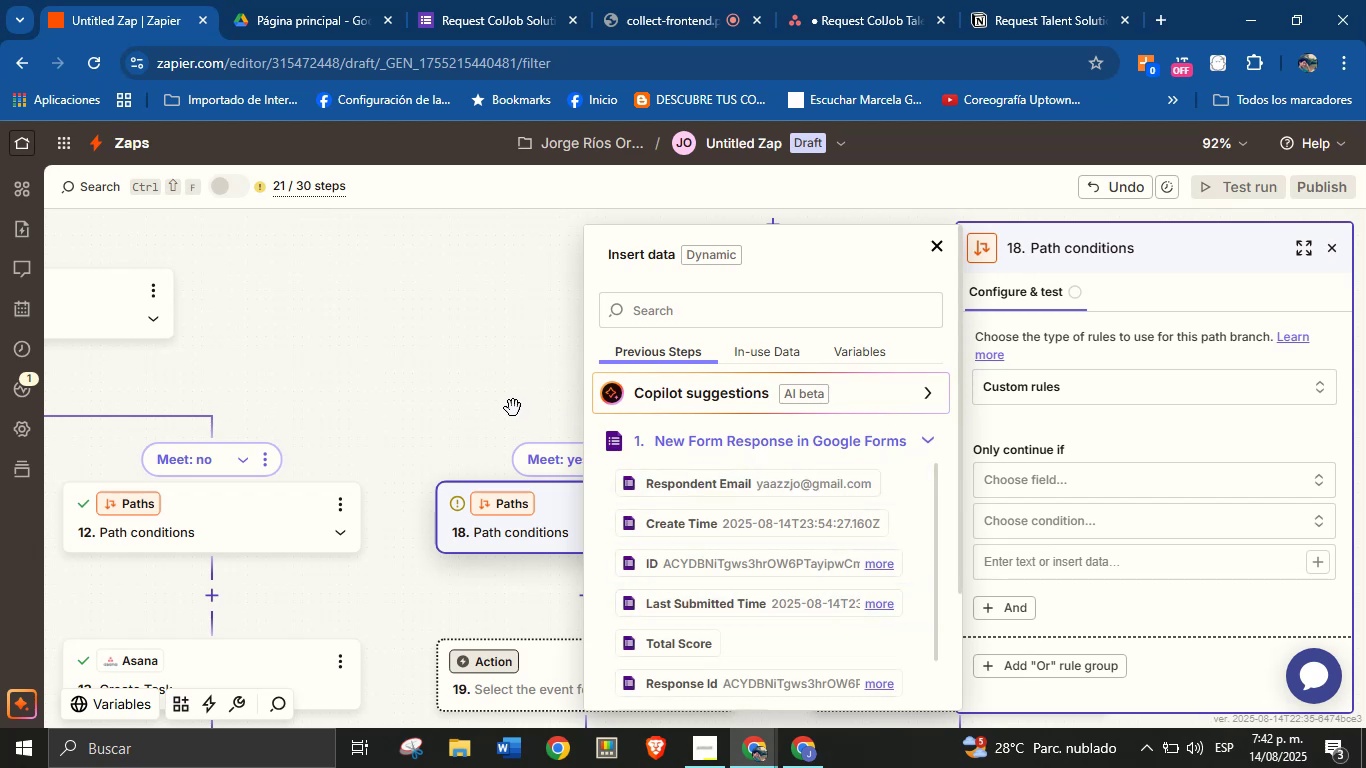 
left_click([750, 325])
 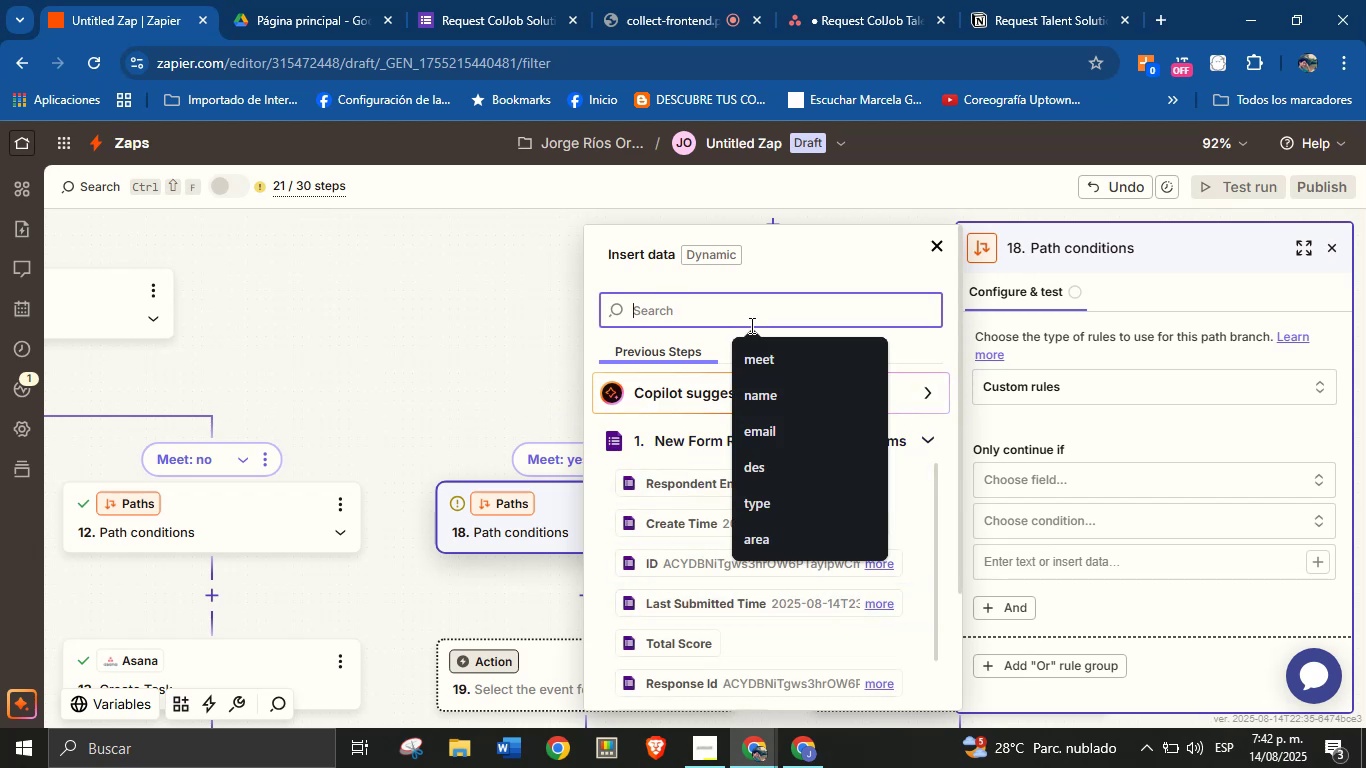 
type(meet)
 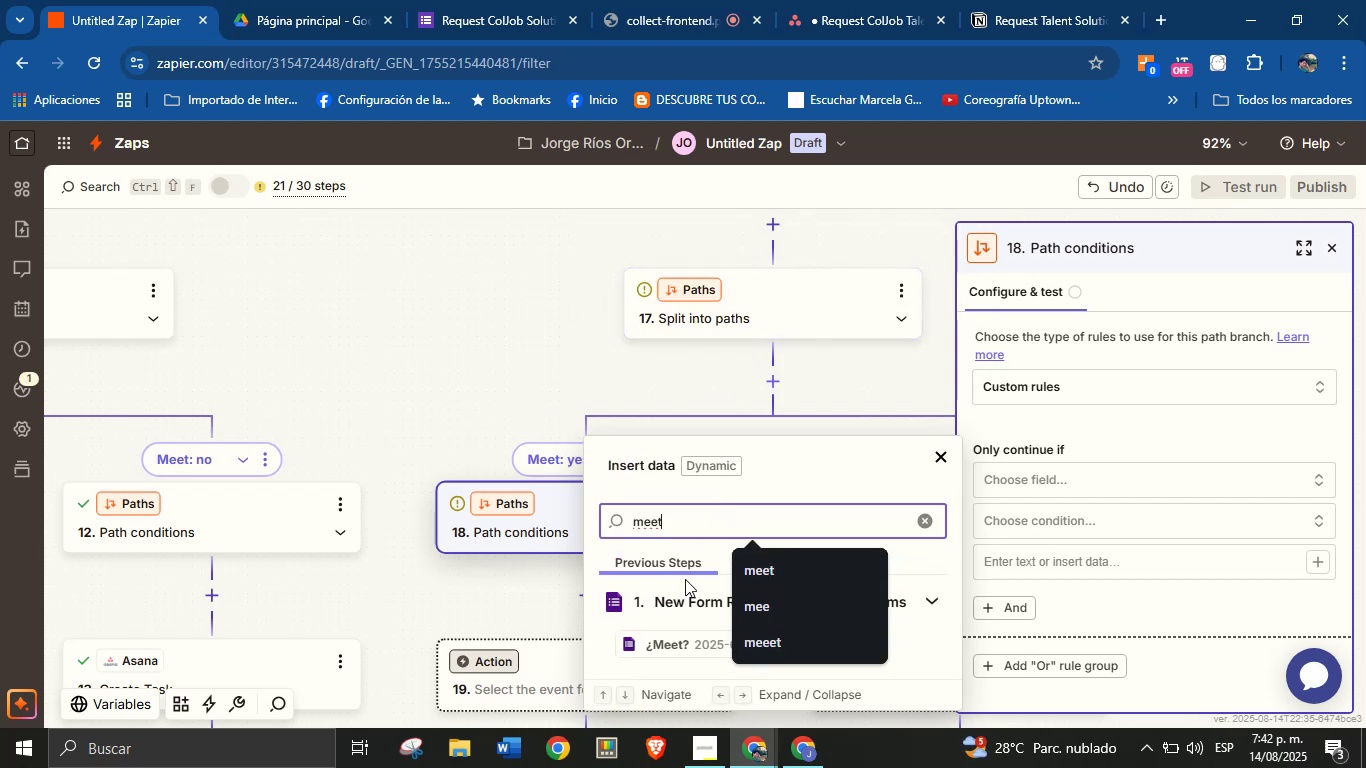 
left_click([701, 643])
 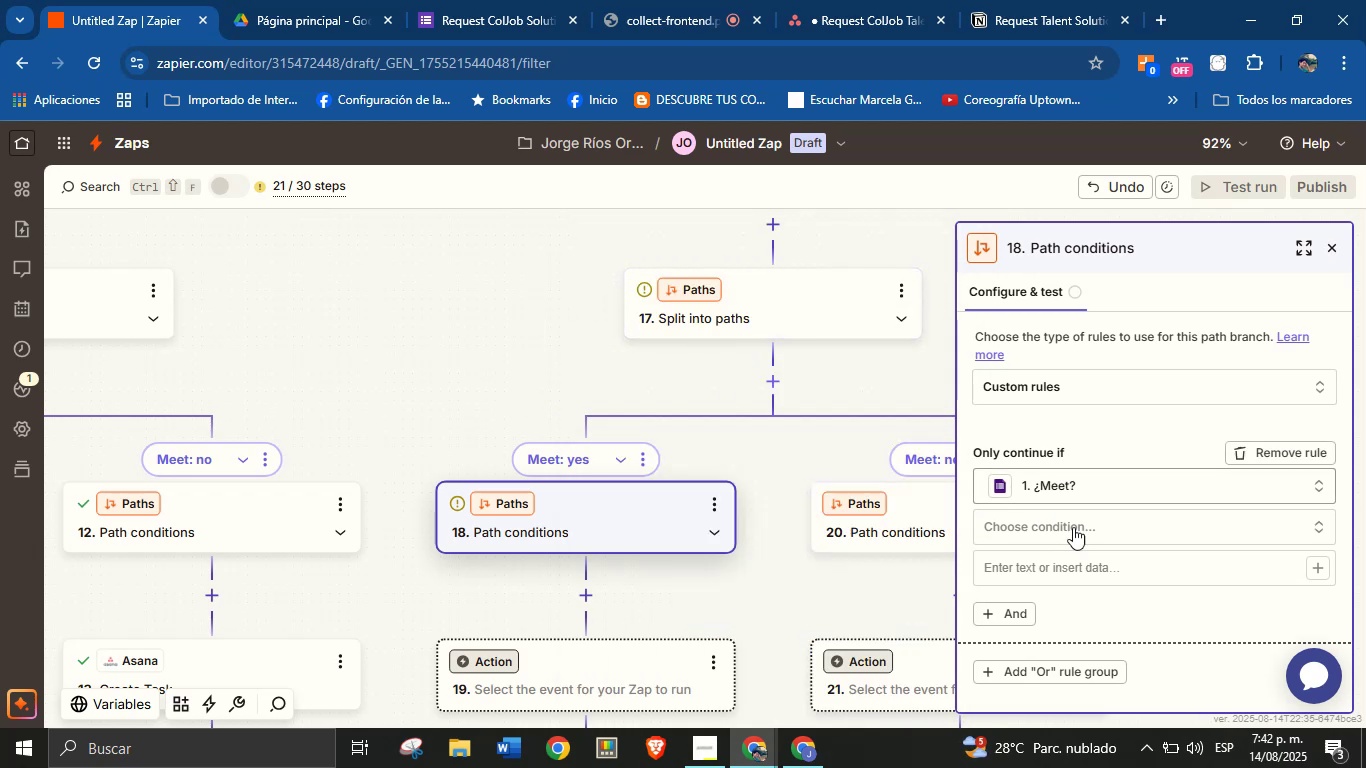 
left_click([1081, 525])
 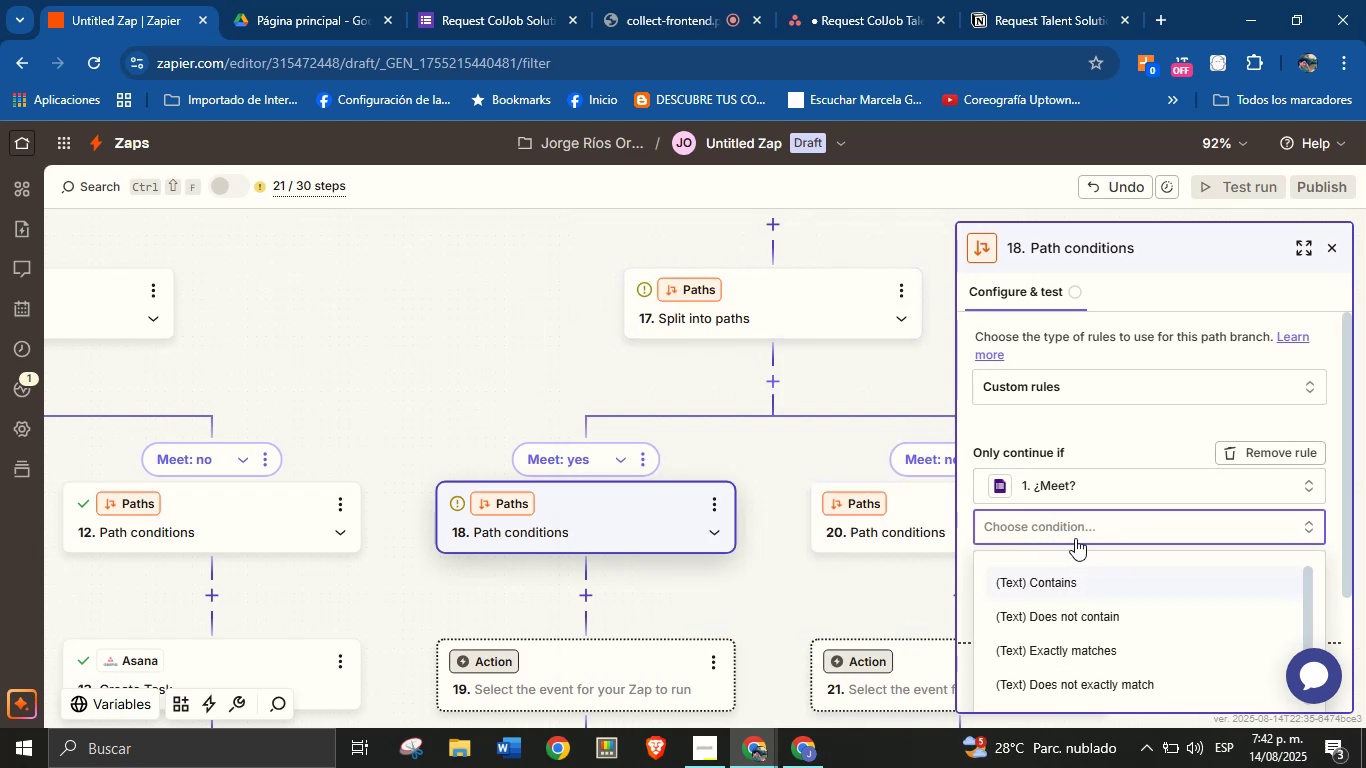 
scroll: coordinate [1062, 569], scroll_direction: down, amount: 11.0
 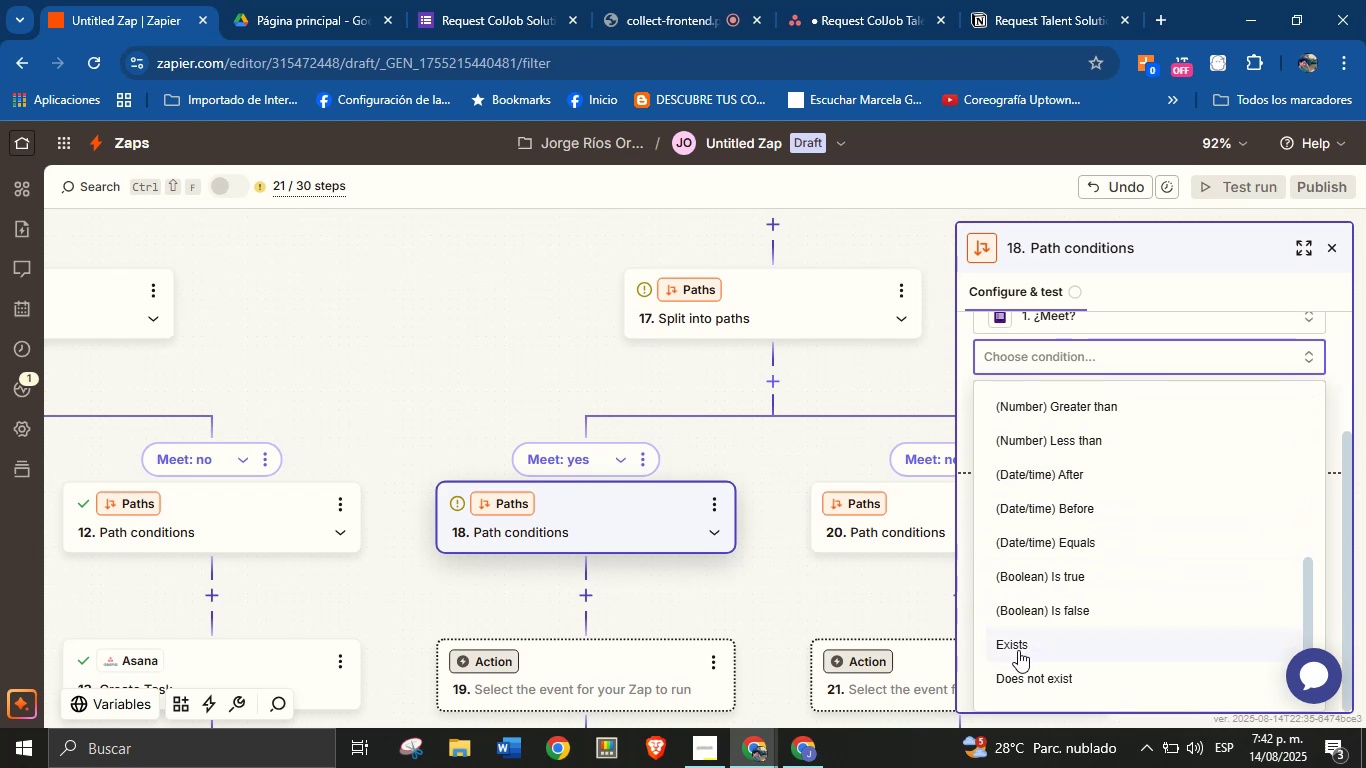 
left_click([1019, 650])
 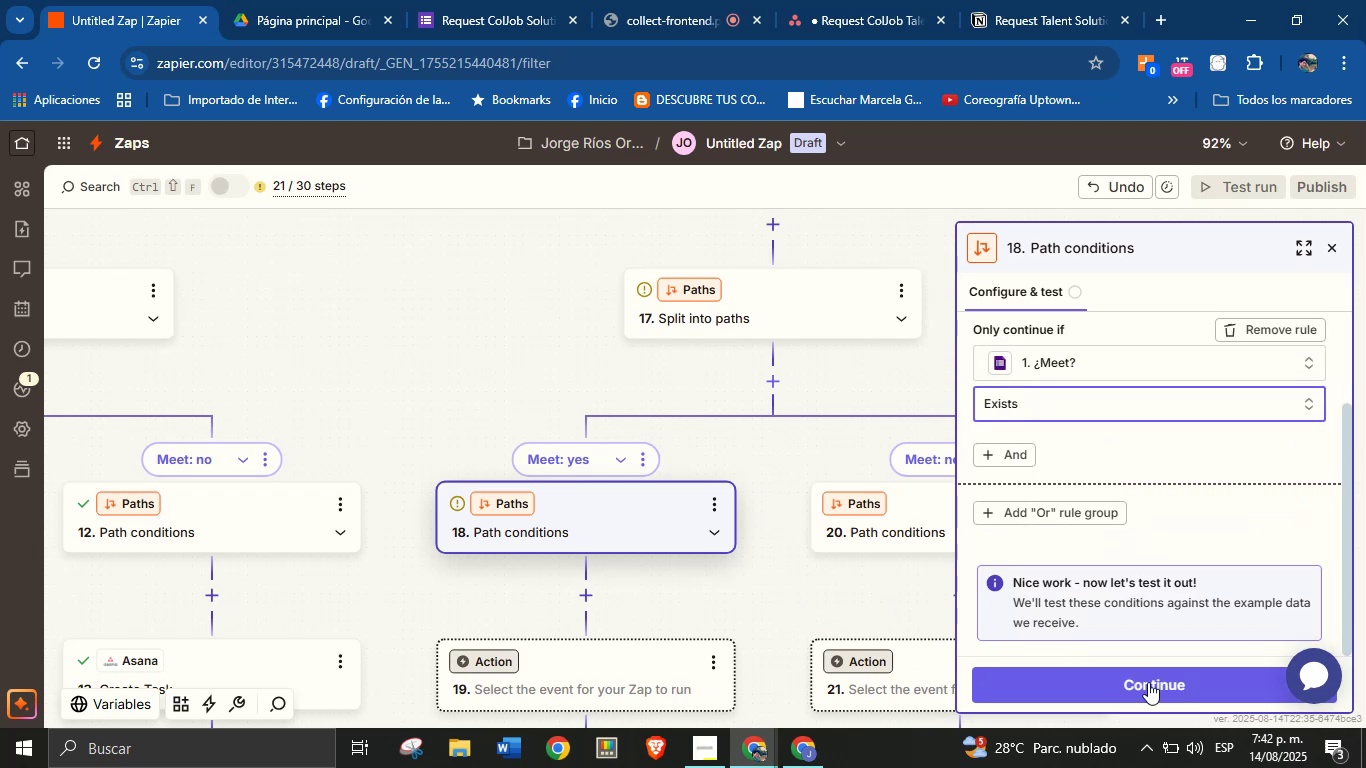 
left_click([1140, 683])
 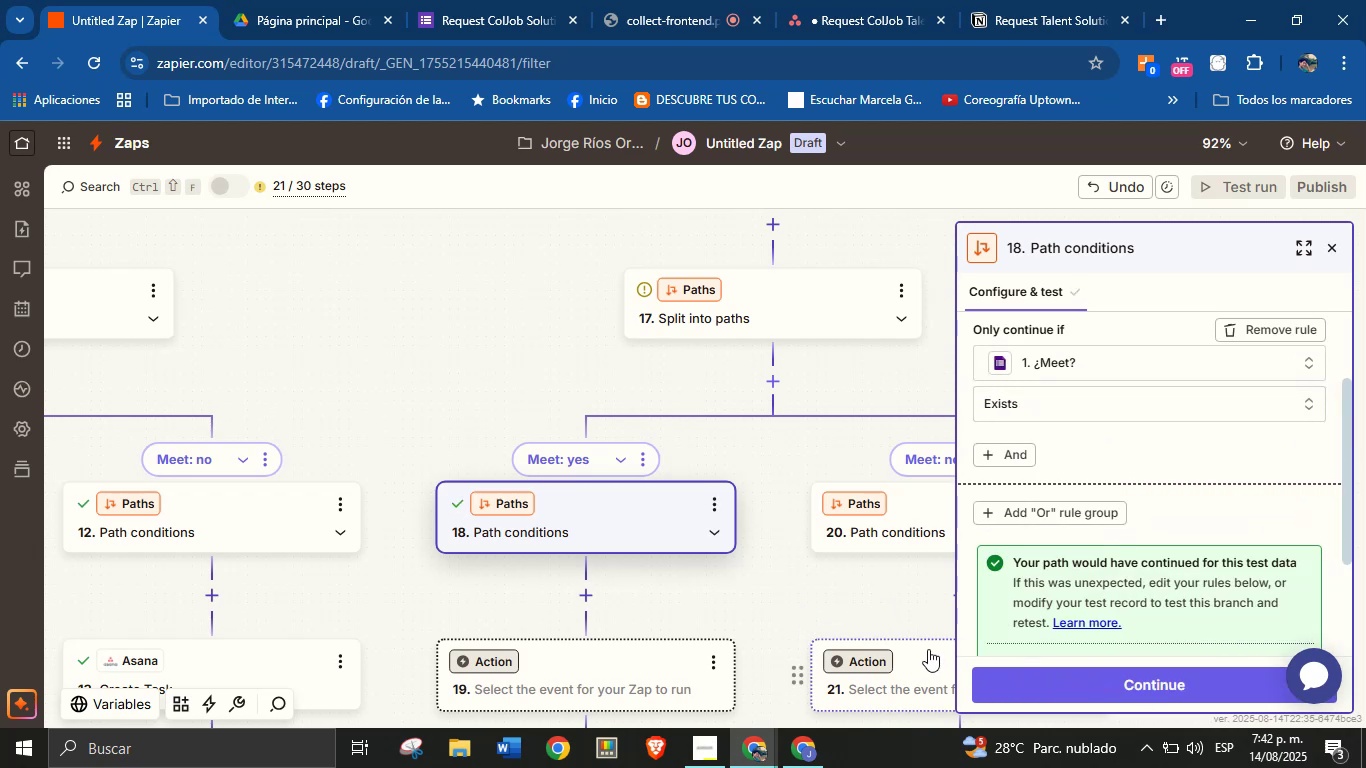 
scroll: coordinate [957, 589], scroll_direction: down, amount: 2.0
 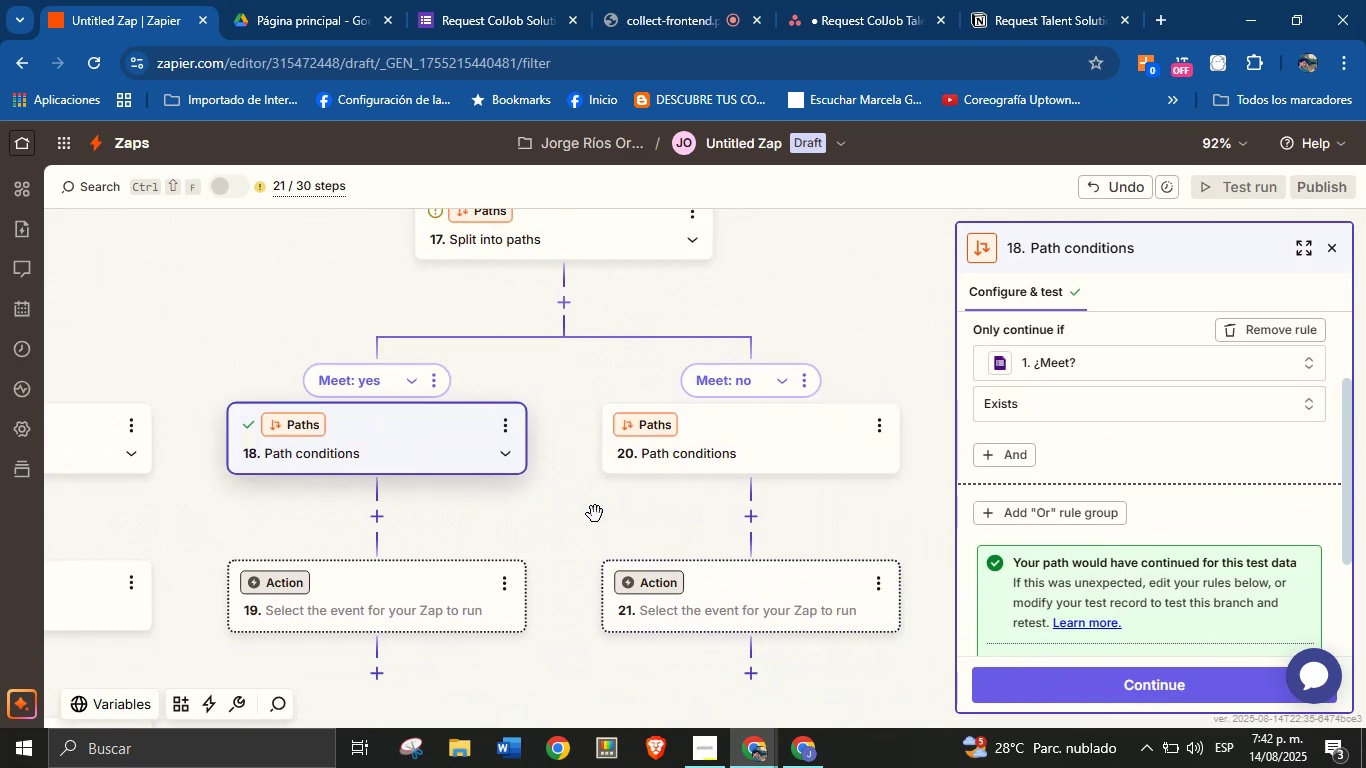 
left_click([708, 454])
 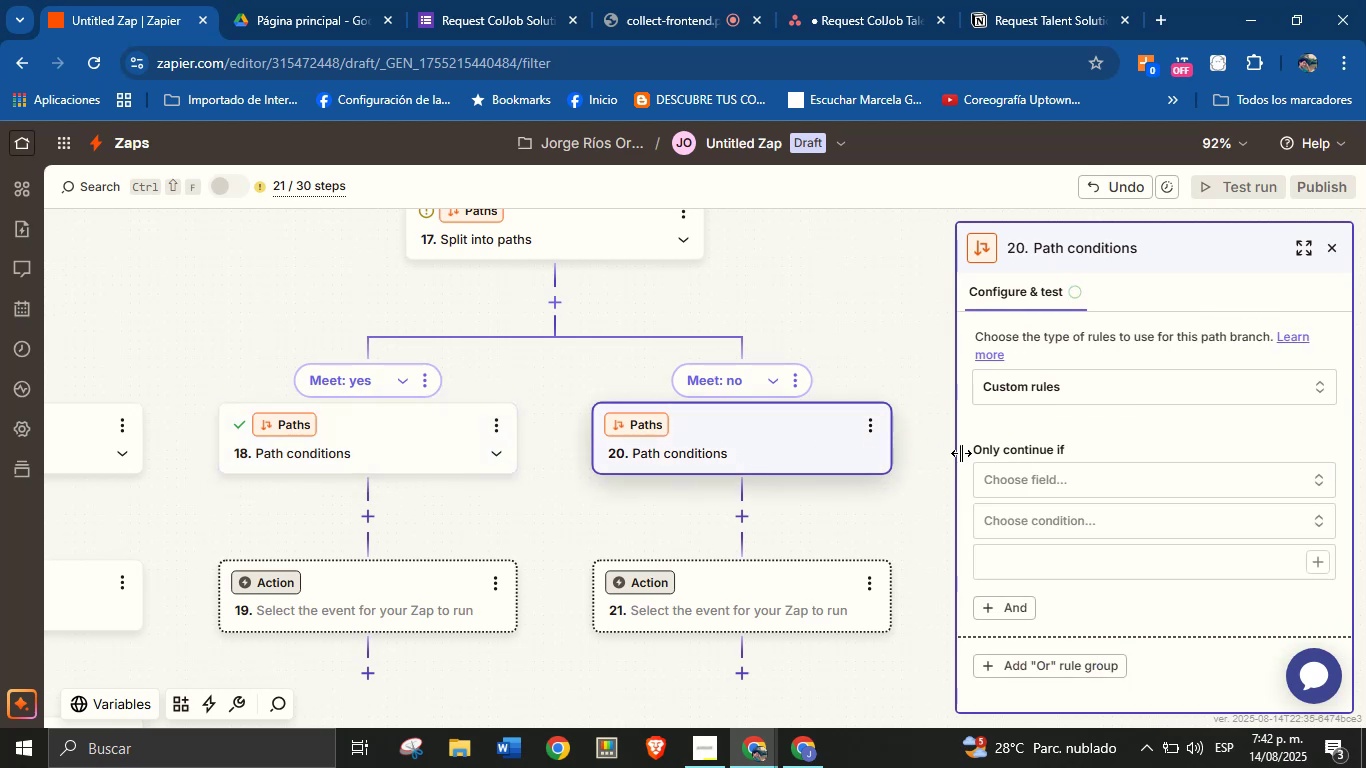 
left_click([1000, 470])
 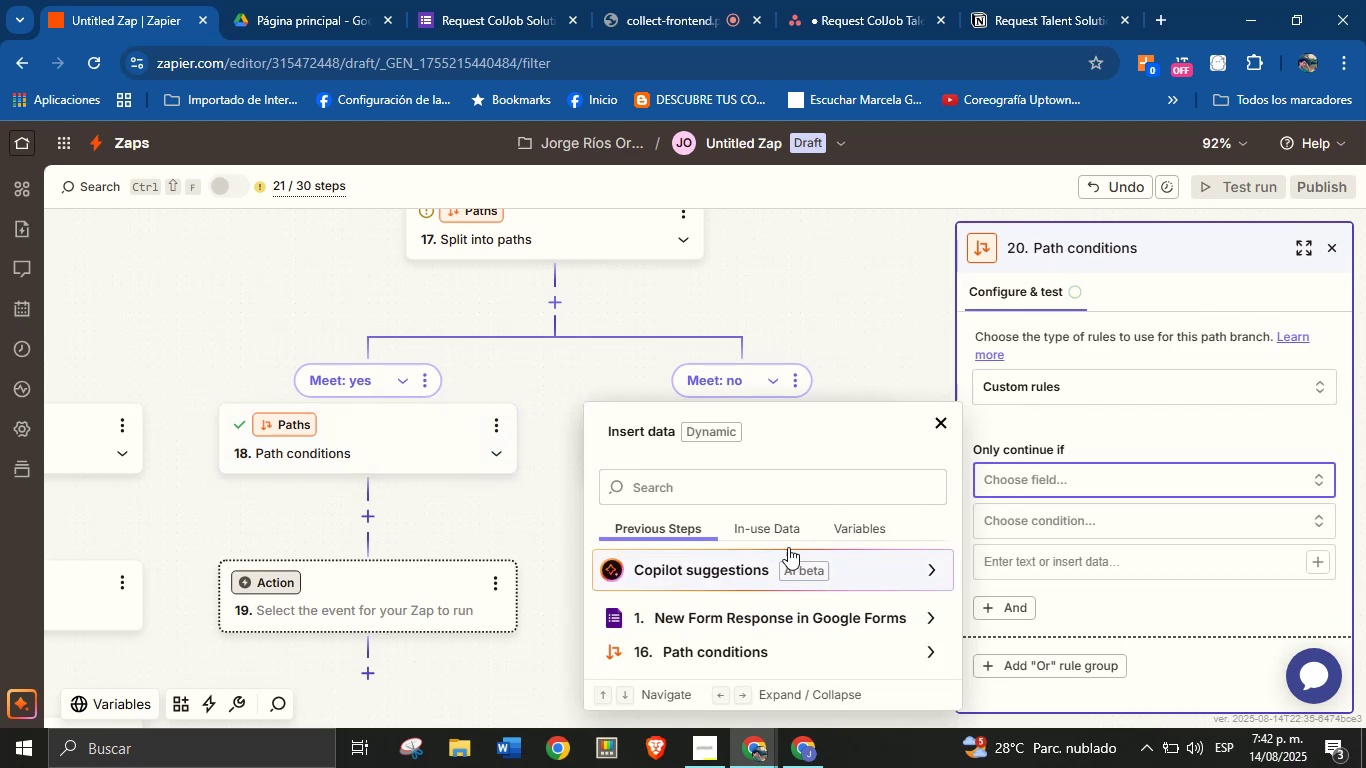 
left_click([784, 498])
 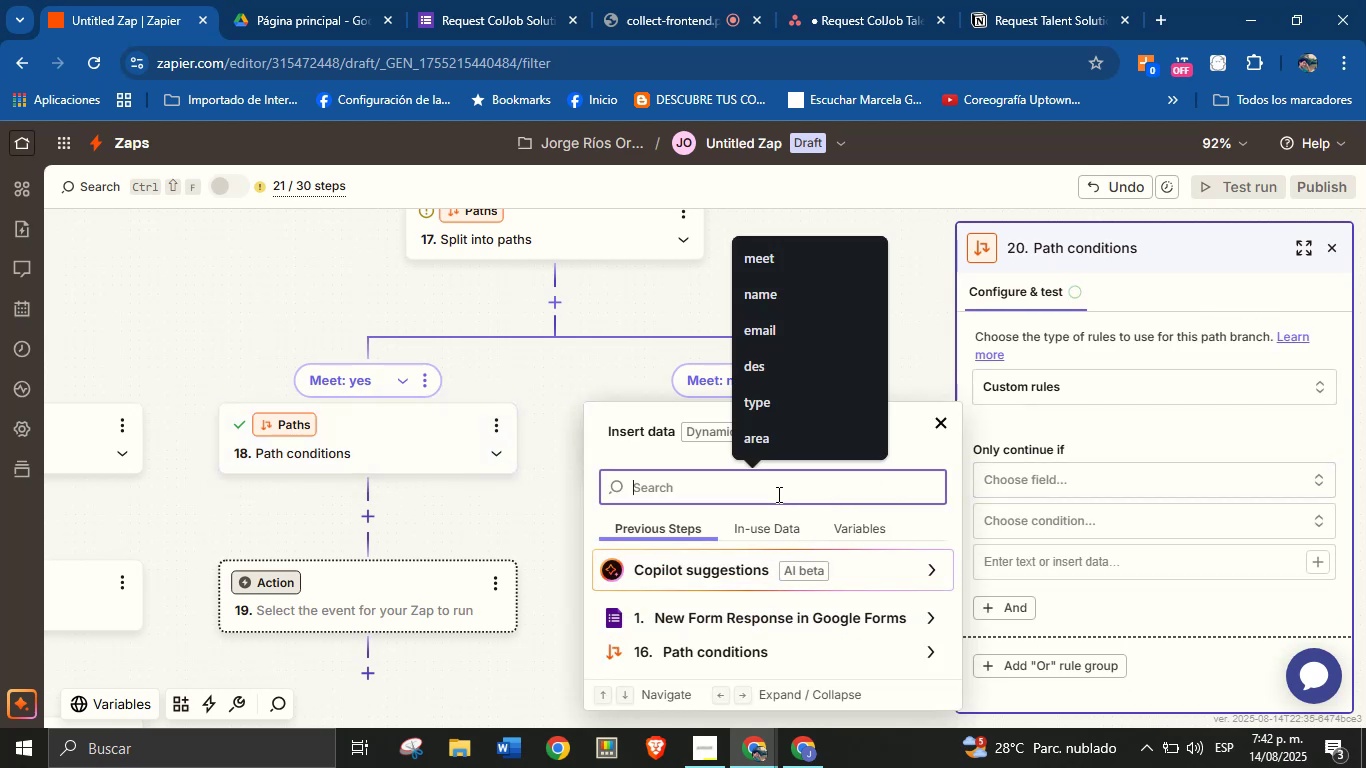 
type(meet)
 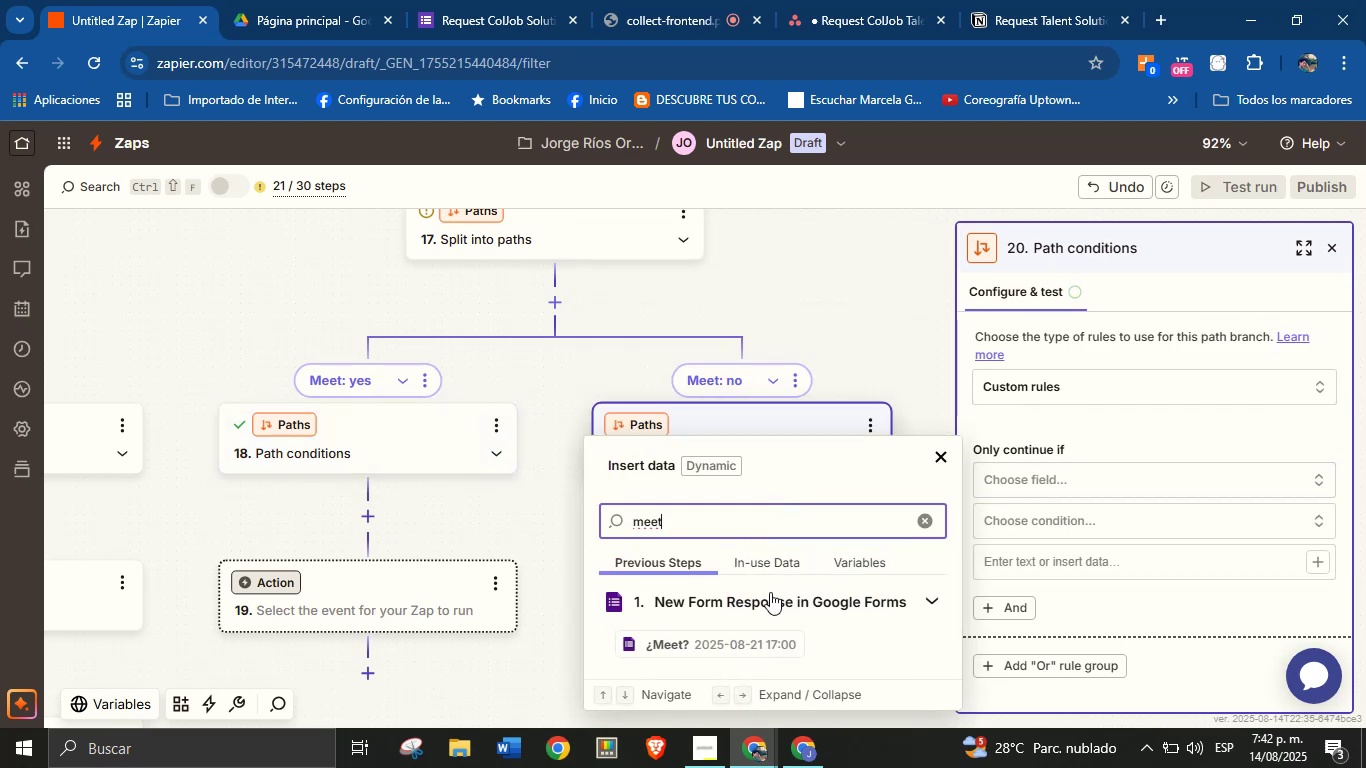 
left_click([780, 641])
 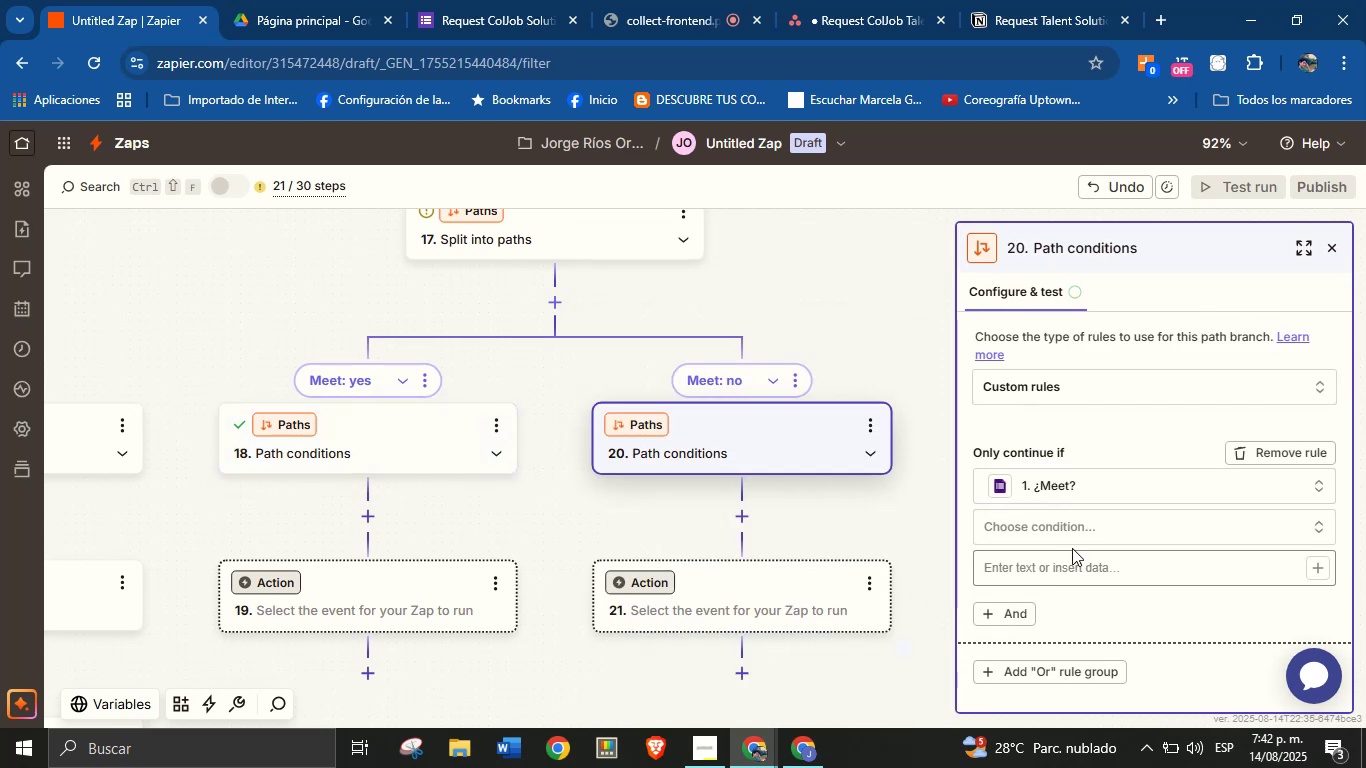 
left_click([1079, 532])
 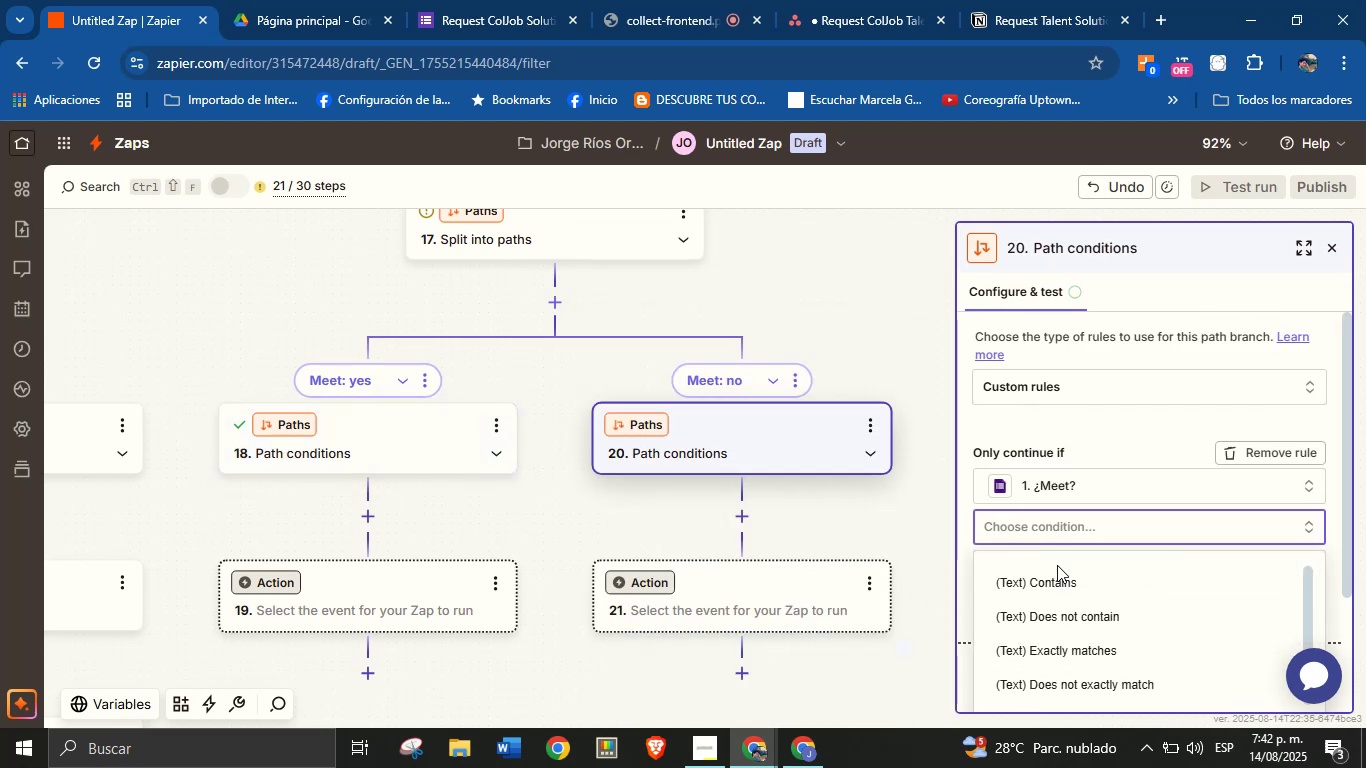 
scroll: coordinate [1085, 601], scroll_direction: down, amount: 7.0
 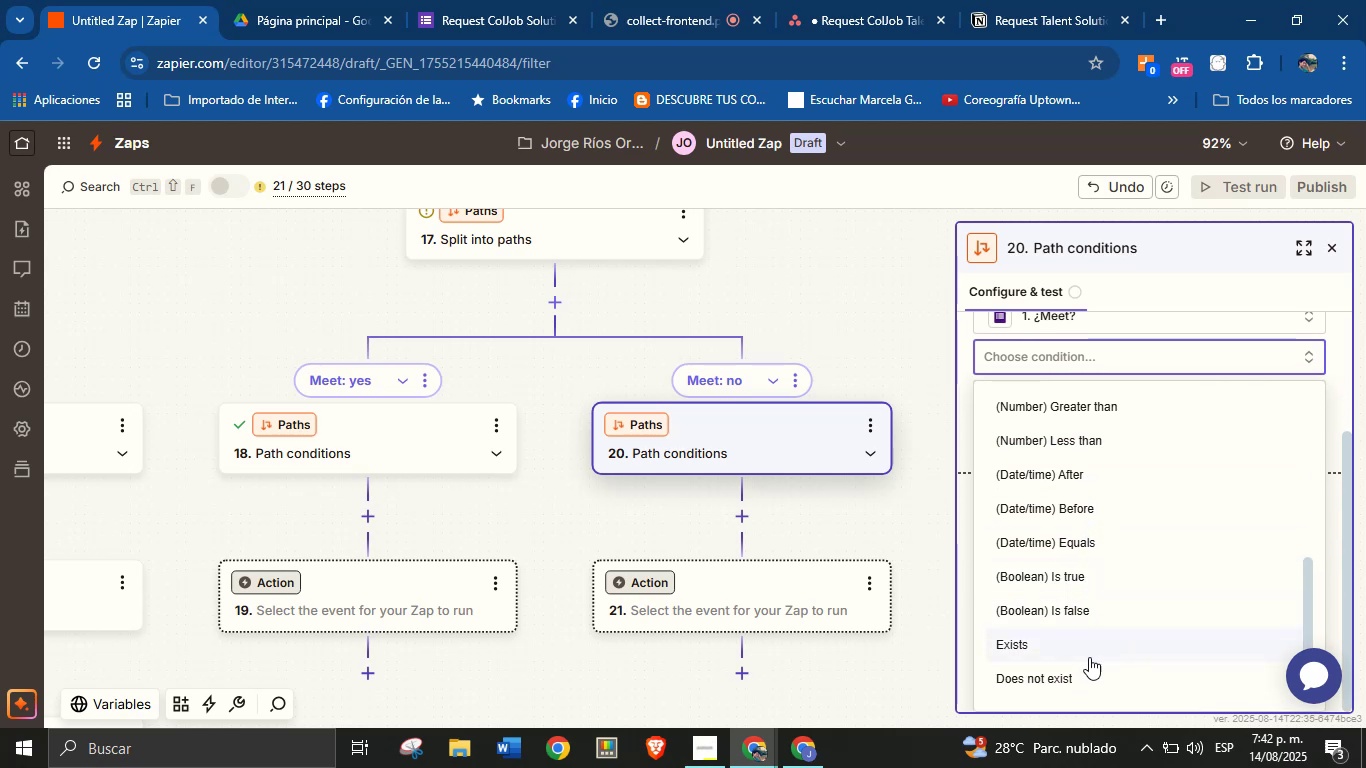 
left_click([1057, 679])
 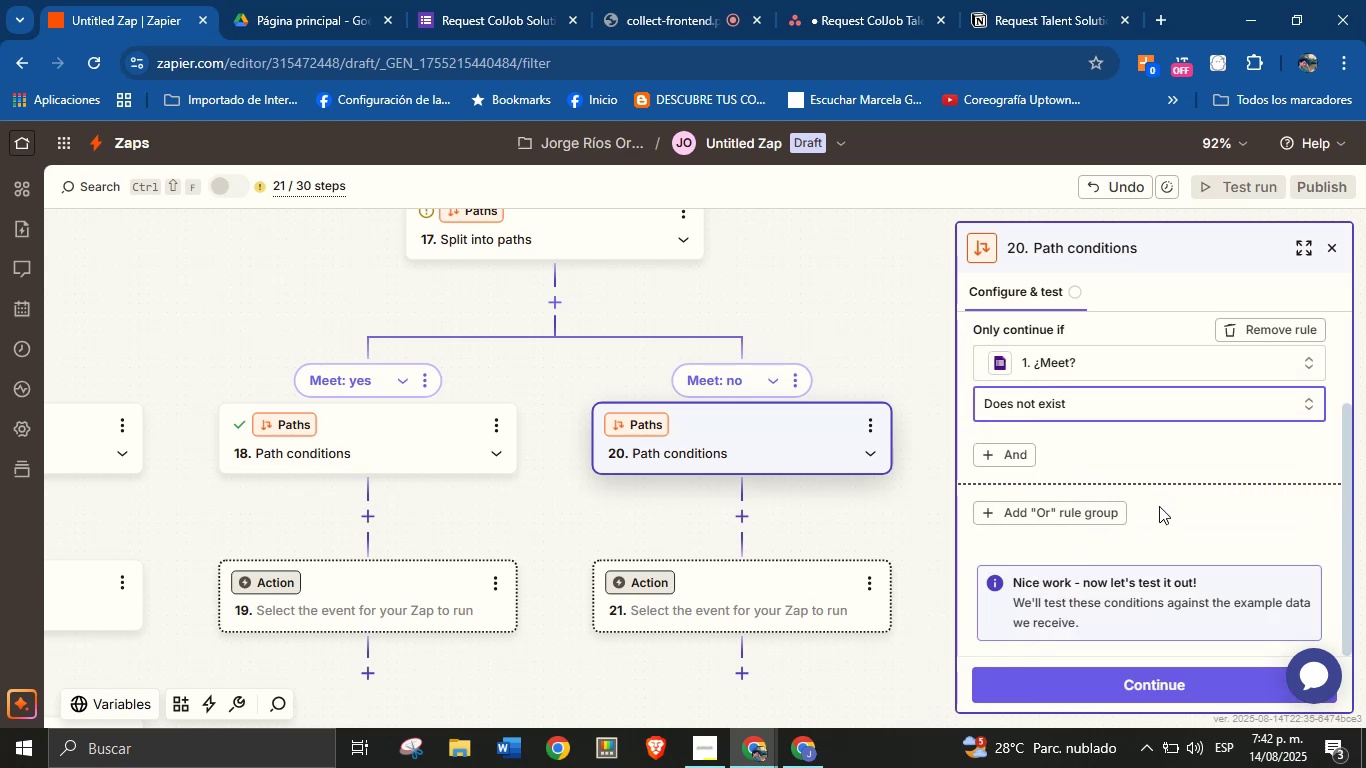 
left_click([1160, 475])
 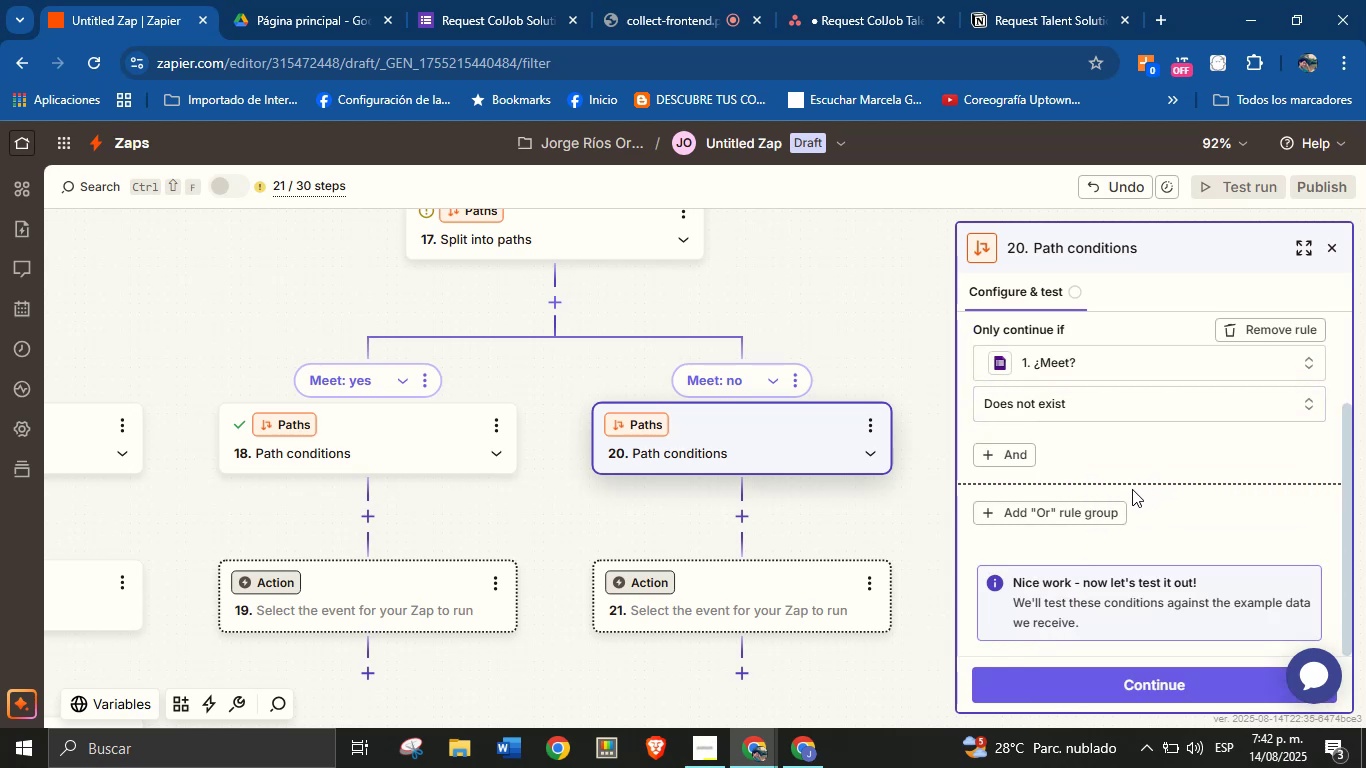 
scroll: coordinate [1125, 493], scroll_direction: none, amount: 0.0
 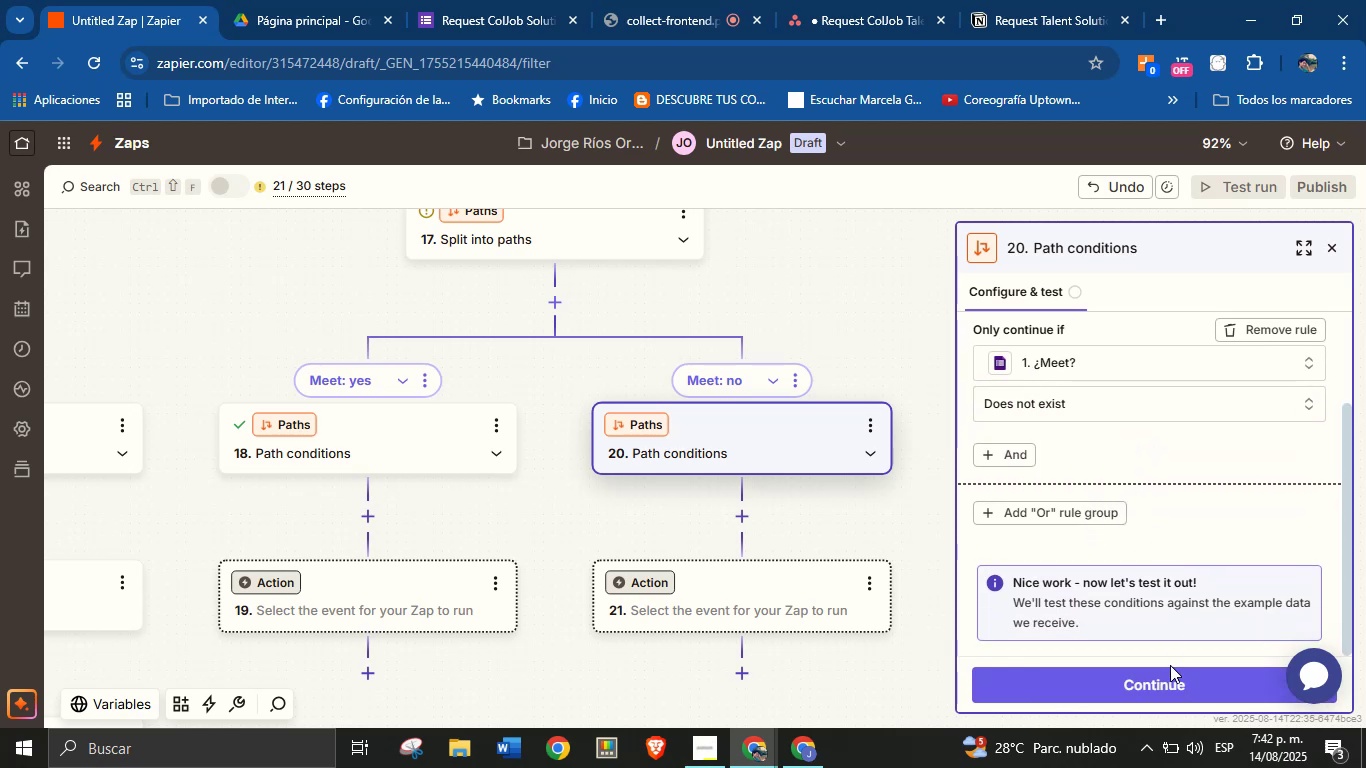 
left_click([1170, 675])
 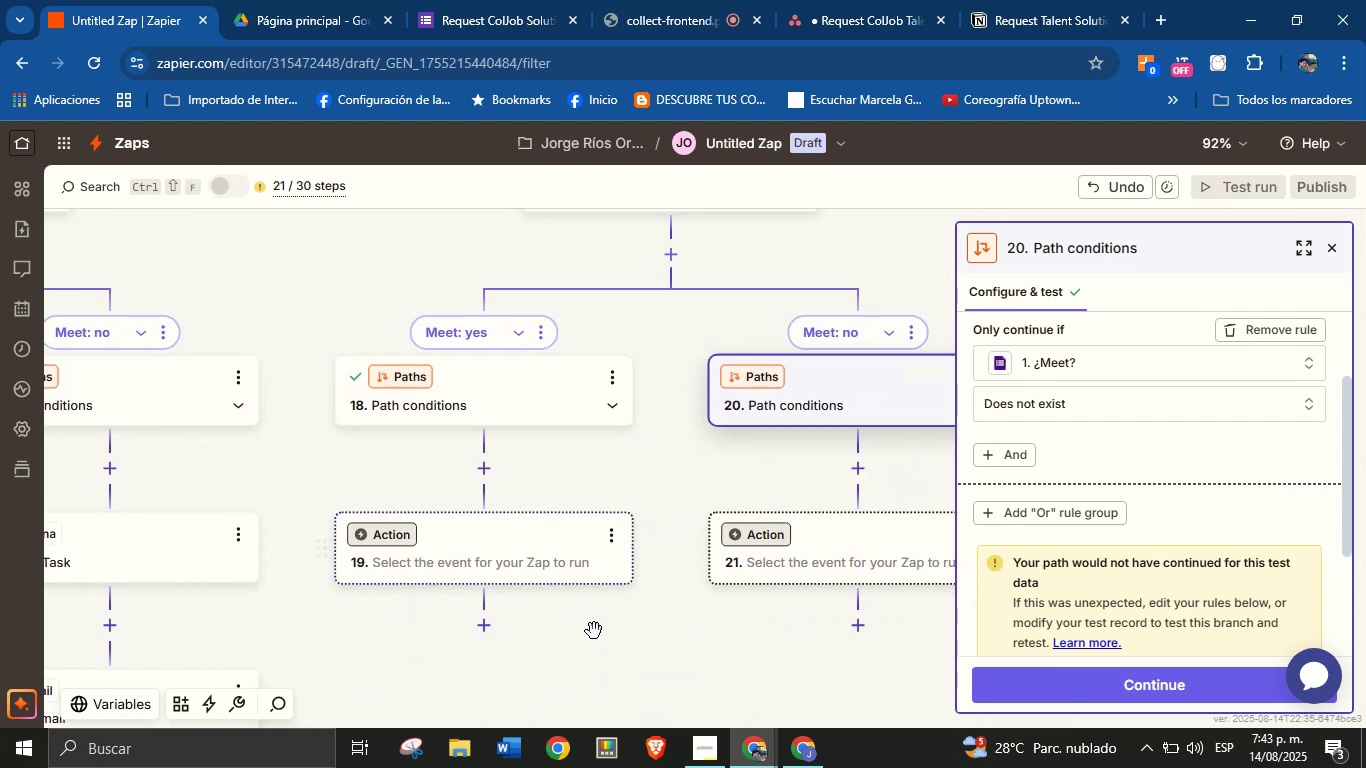 
wait(6.54)
 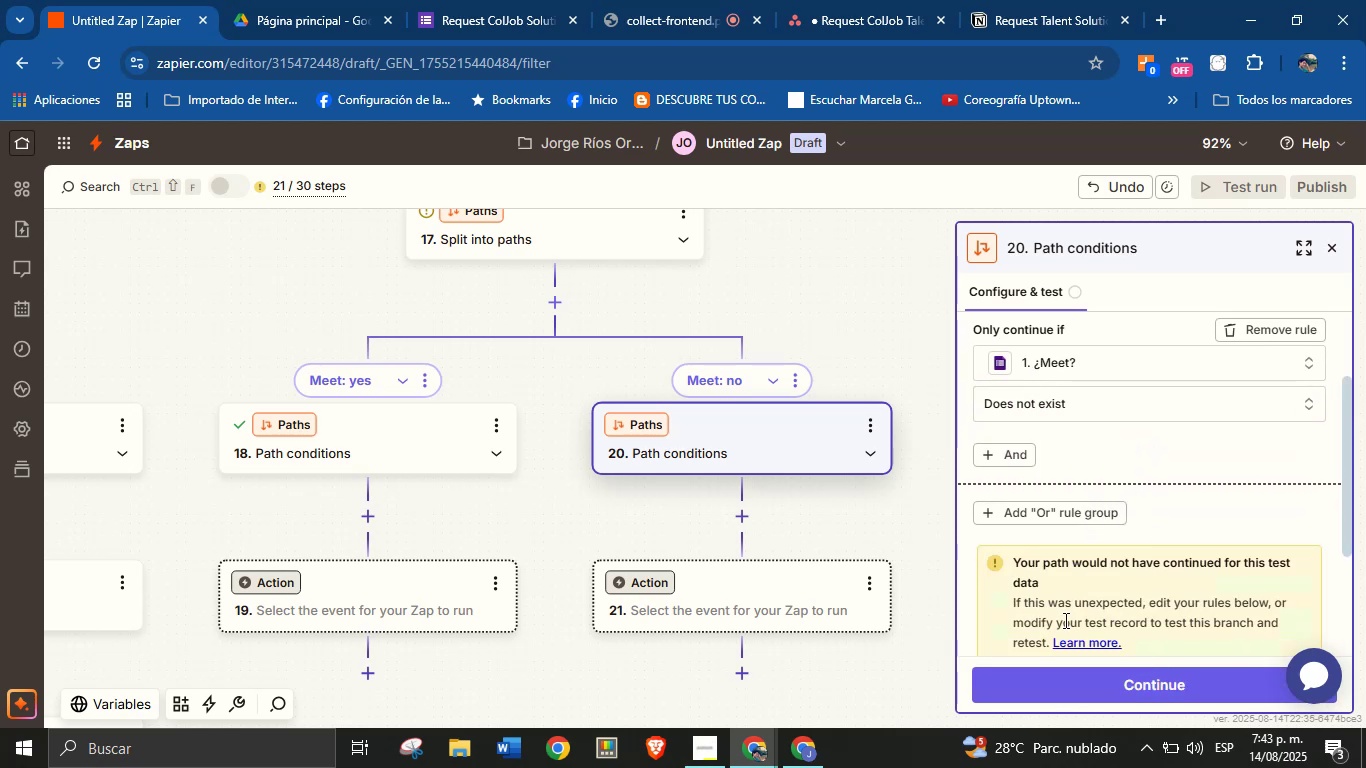 
left_click([357, 484])
 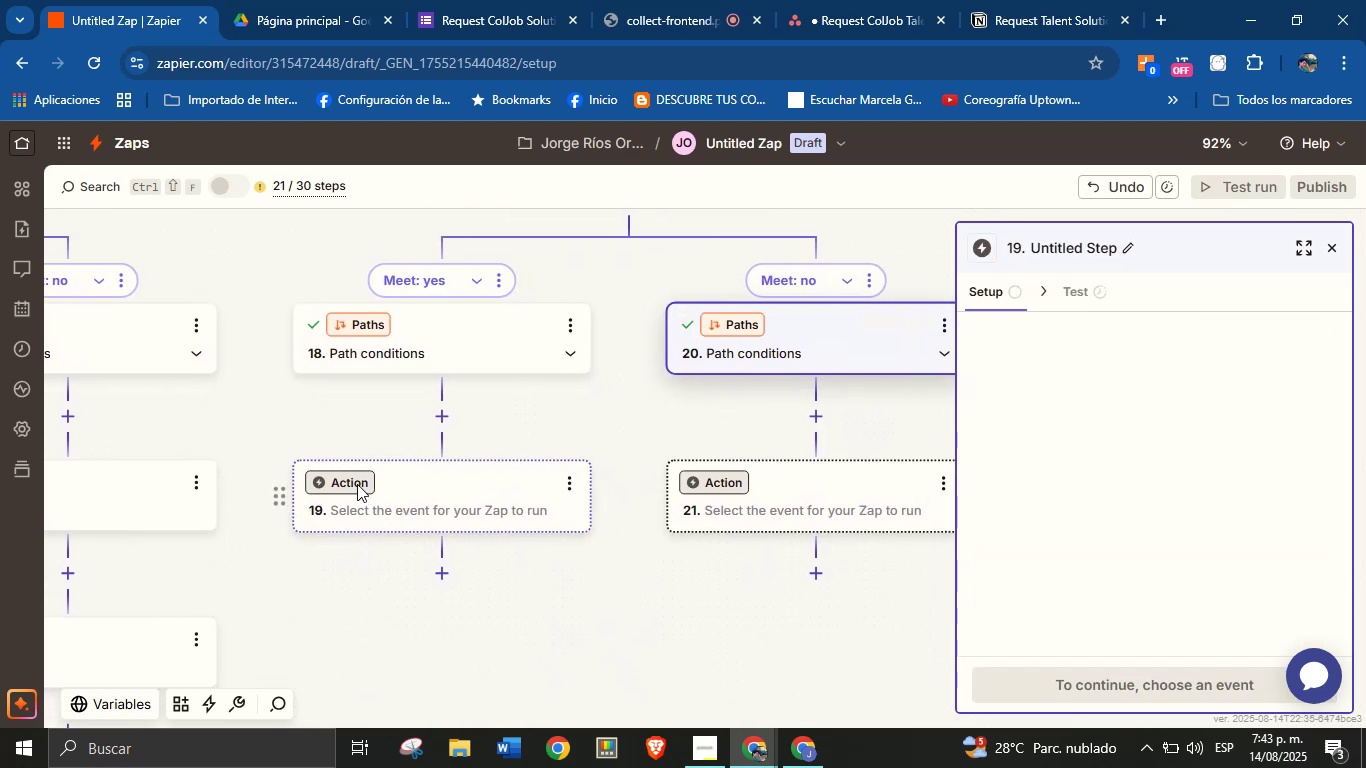 
mouse_move([602, 527])
 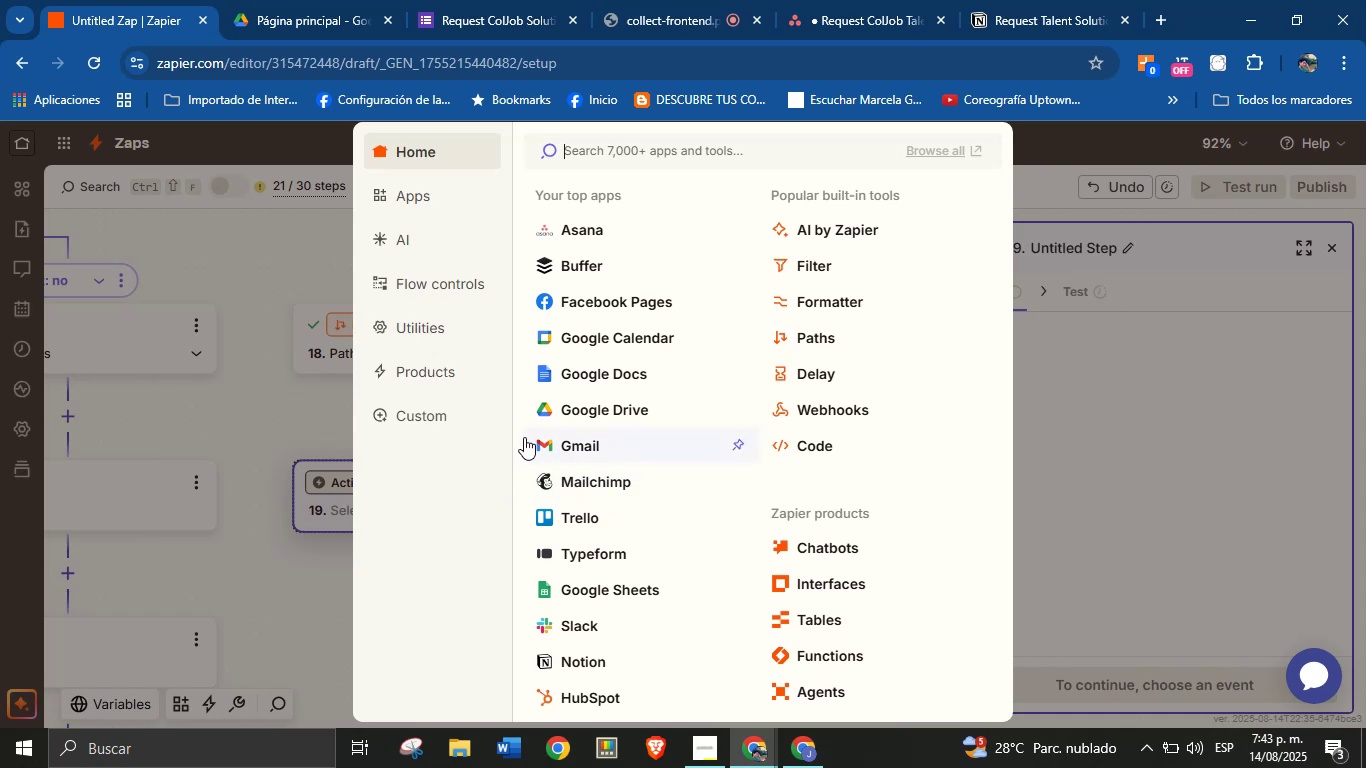 
wait(6.1)
 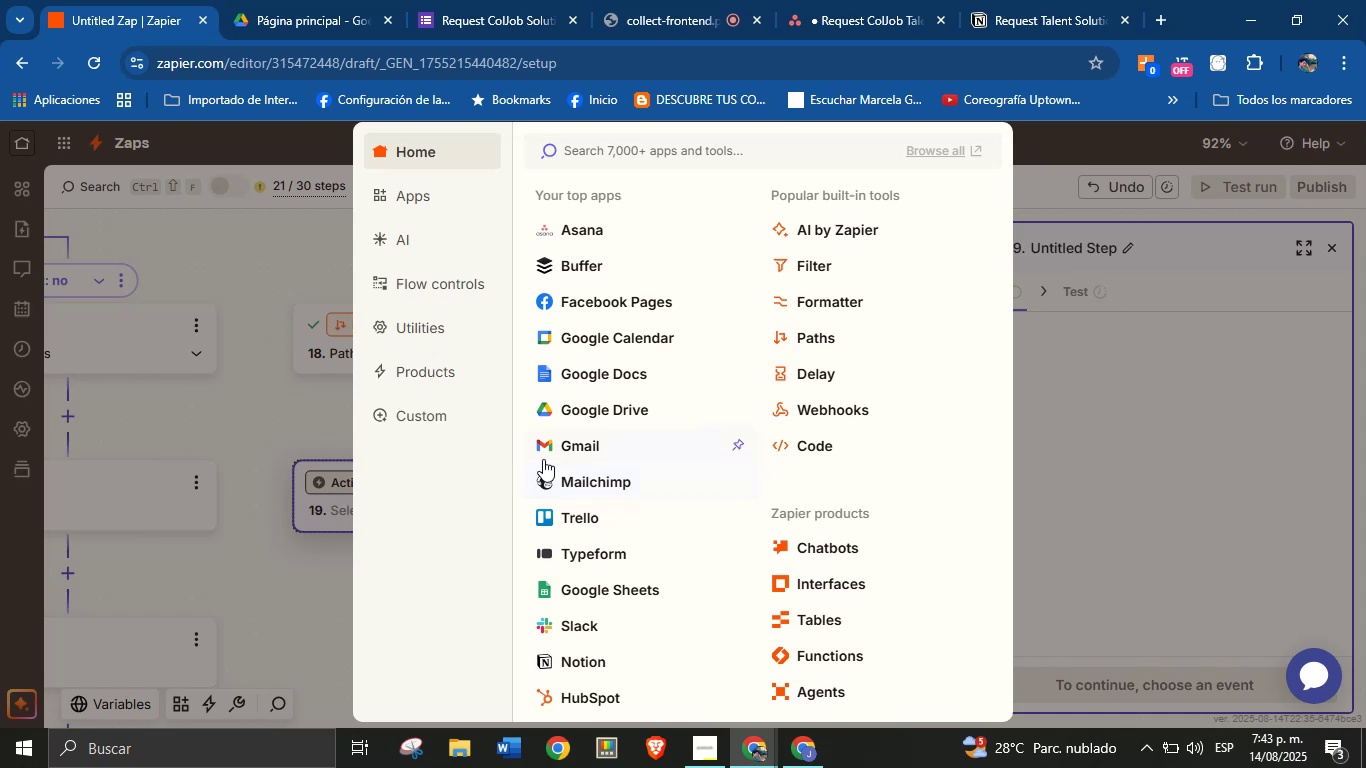 
left_click([590, 225])
 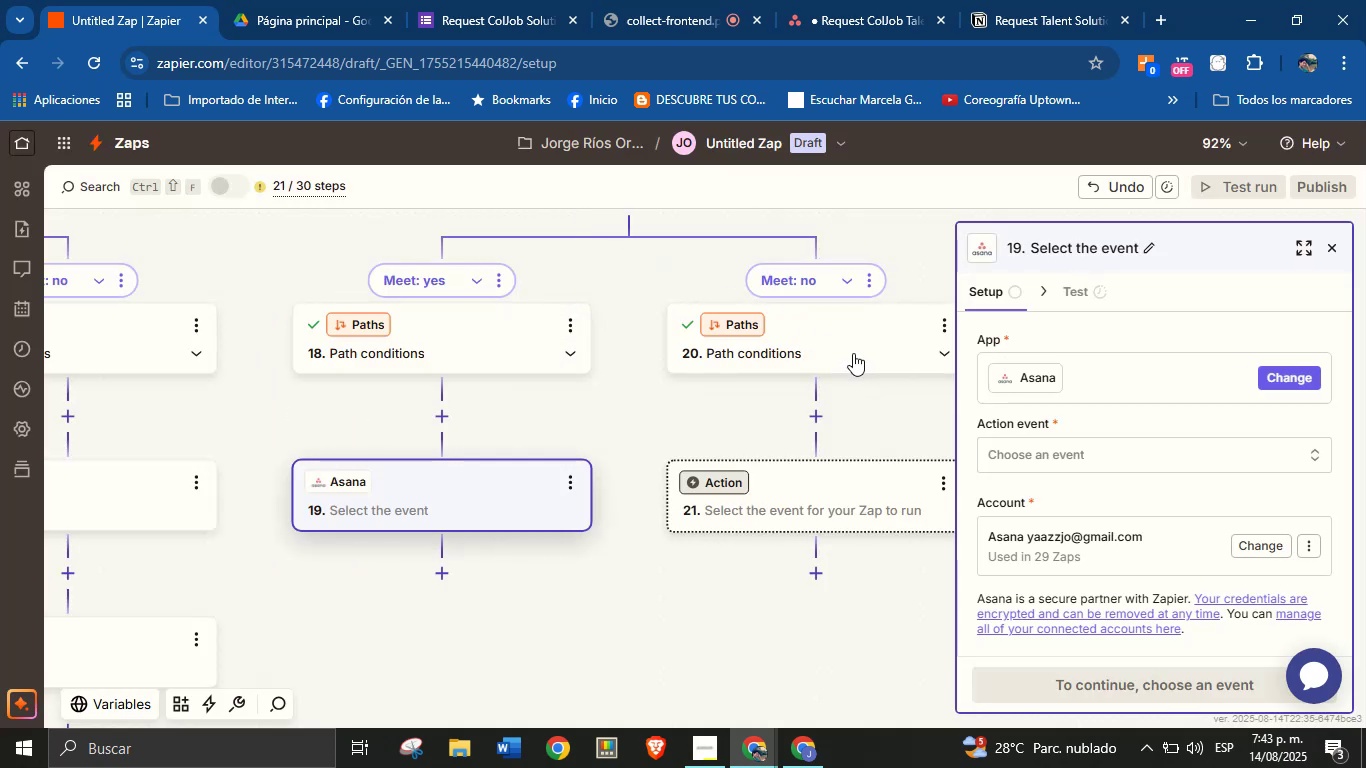 
left_click([1053, 437])
 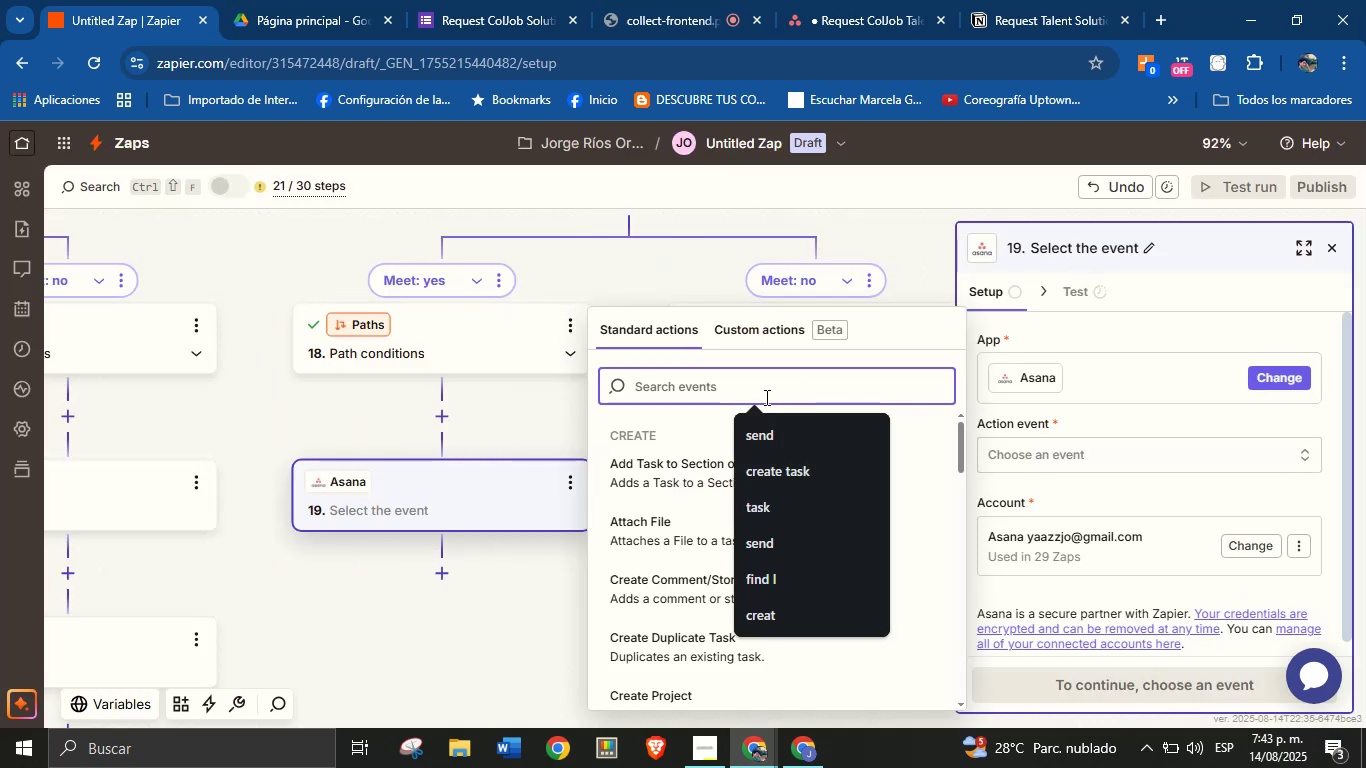 
type(create tas)
 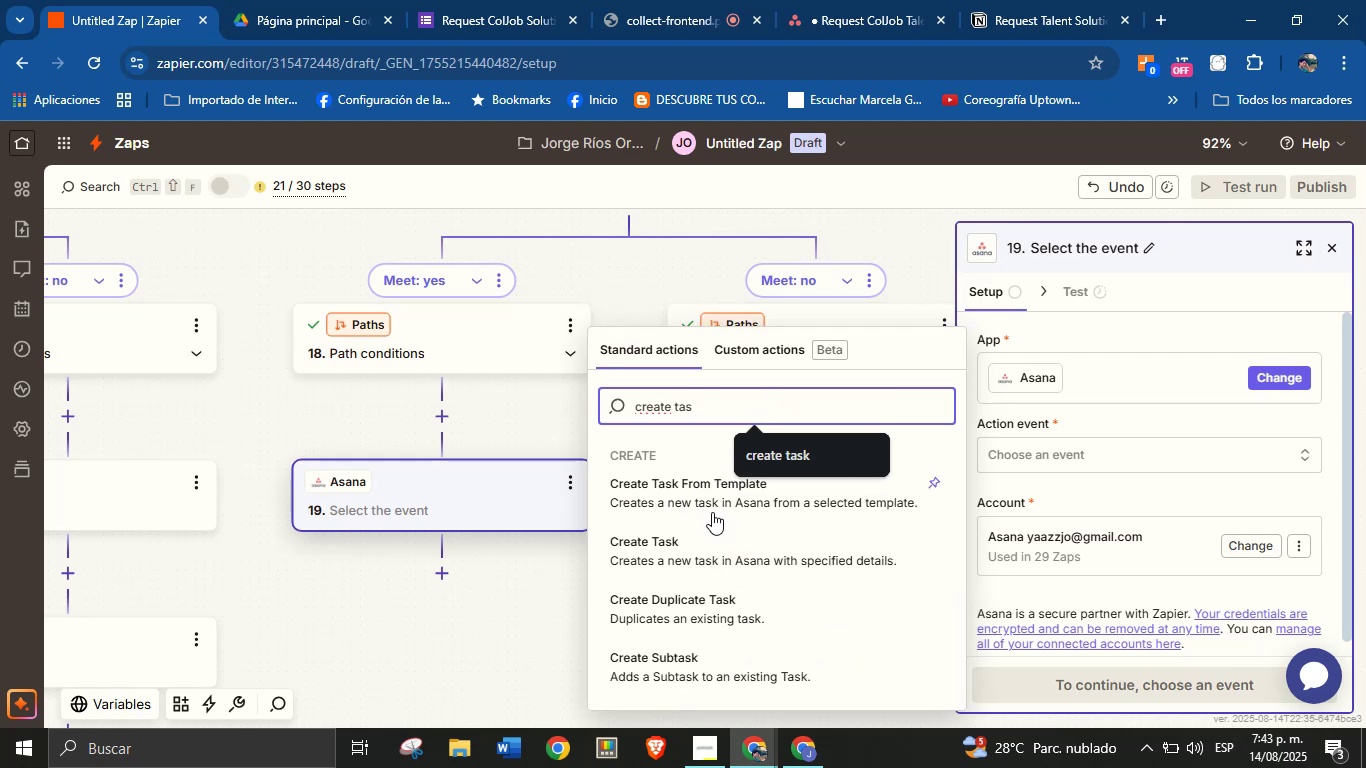 
left_click([702, 541])
 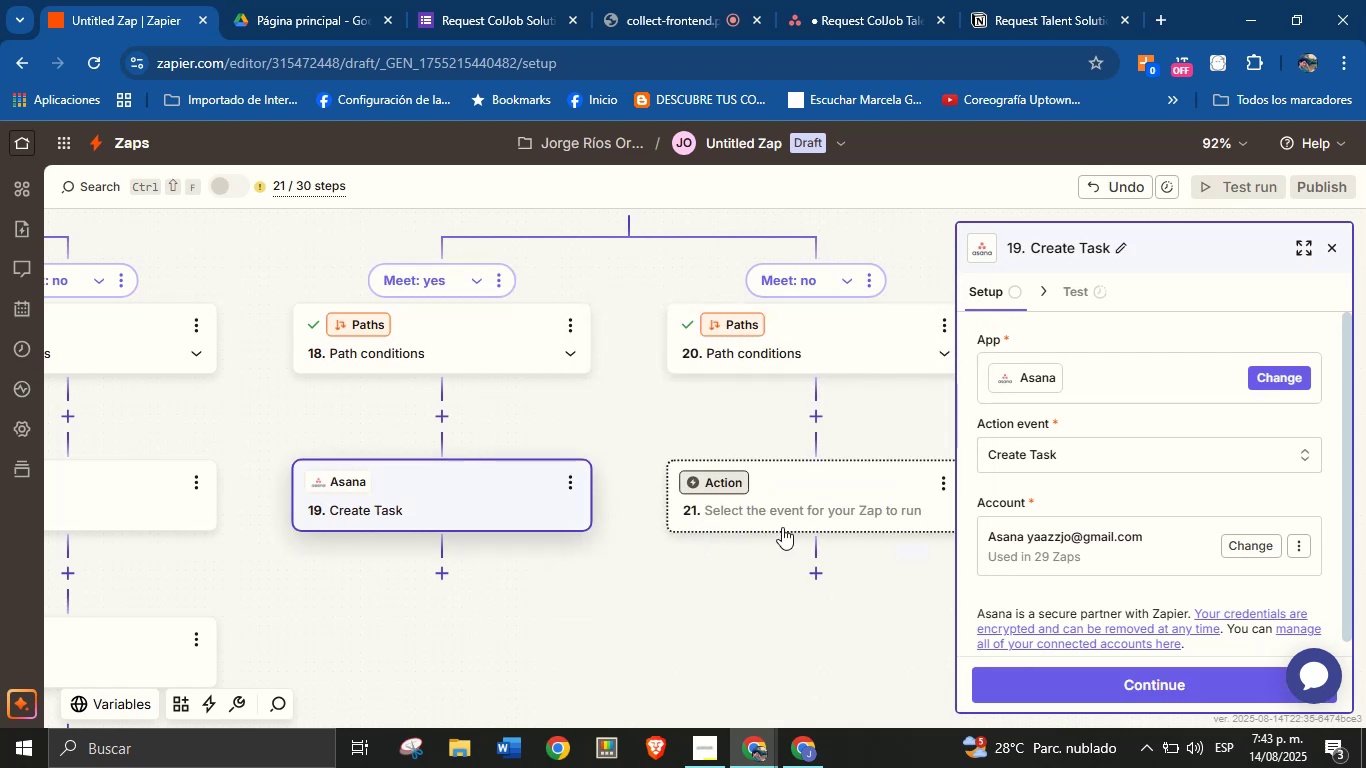 
scroll: coordinate [1010, 491], scroll_direction: none, amount: 0.0
 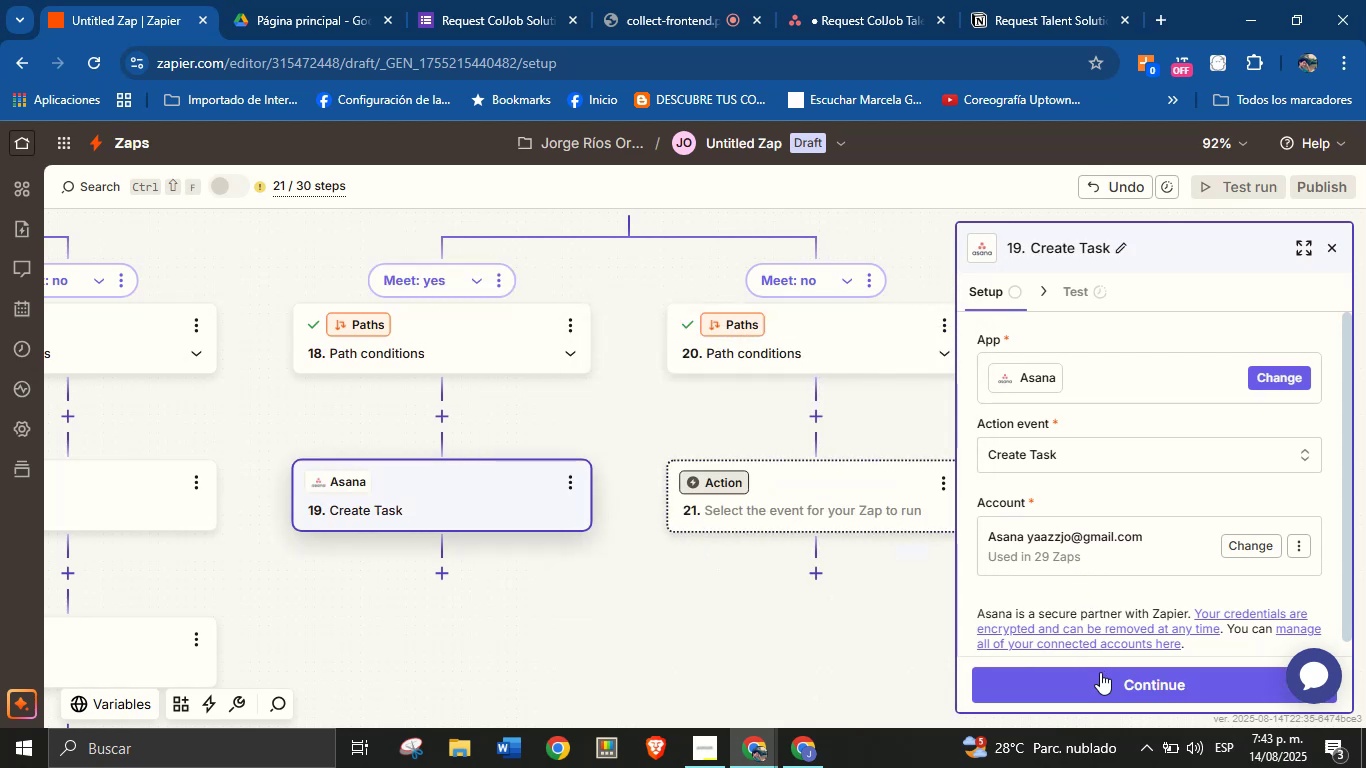 
left_click([1102, 679])
 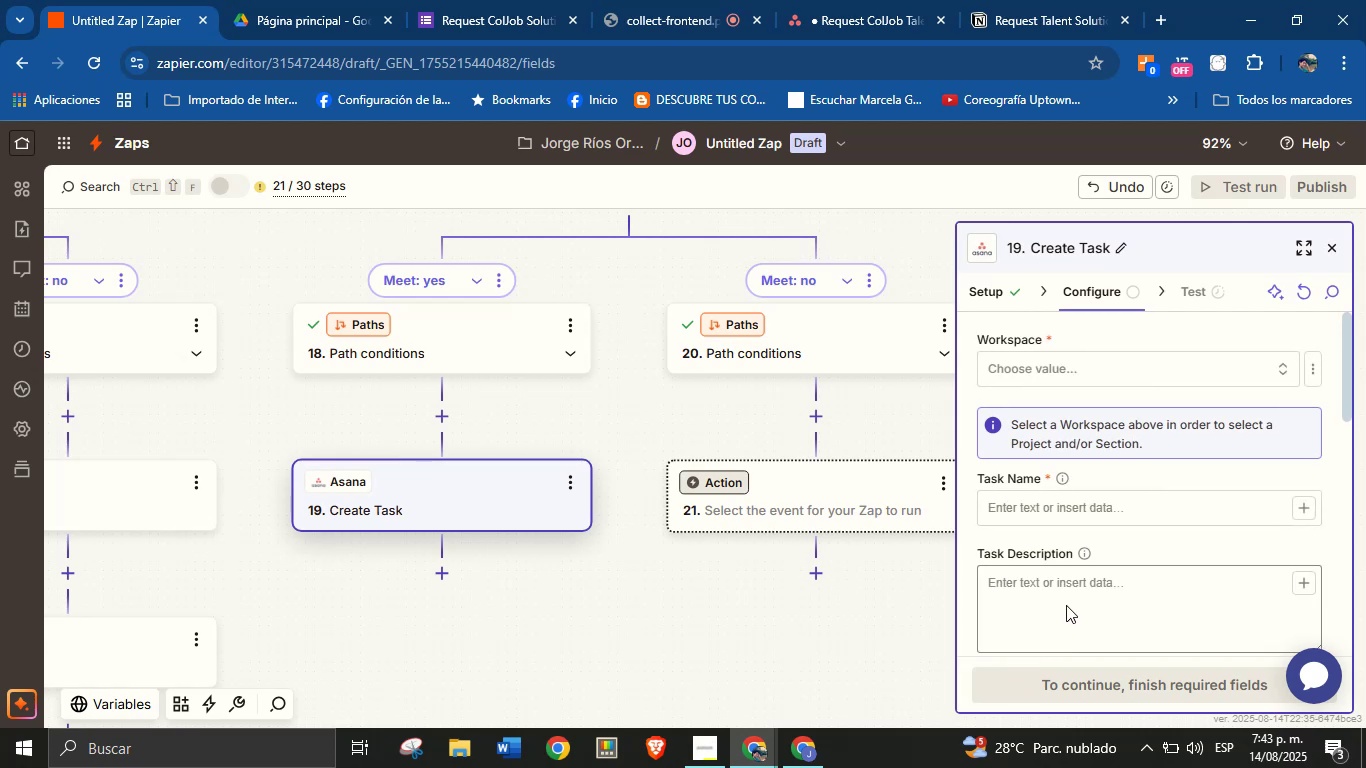 
wait(12.32)
 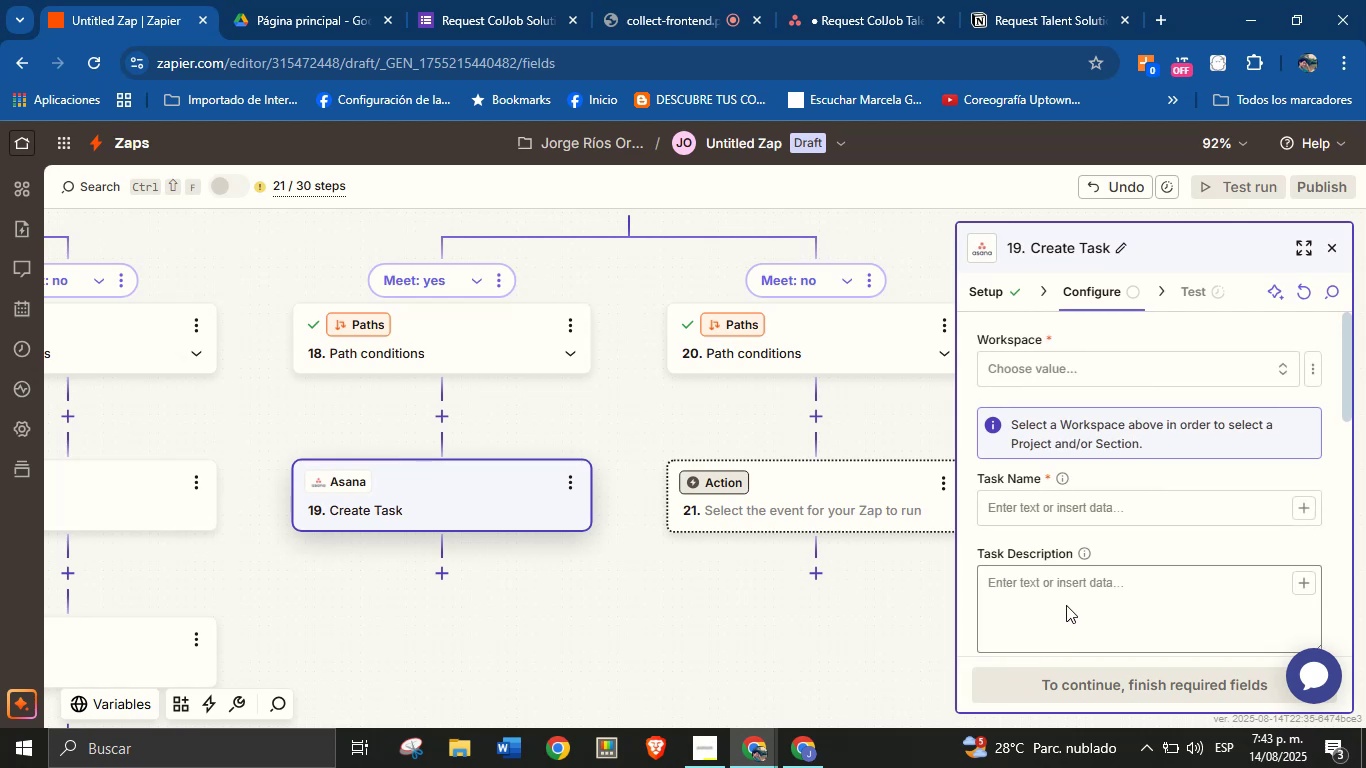 
left_click([1080, 508])
 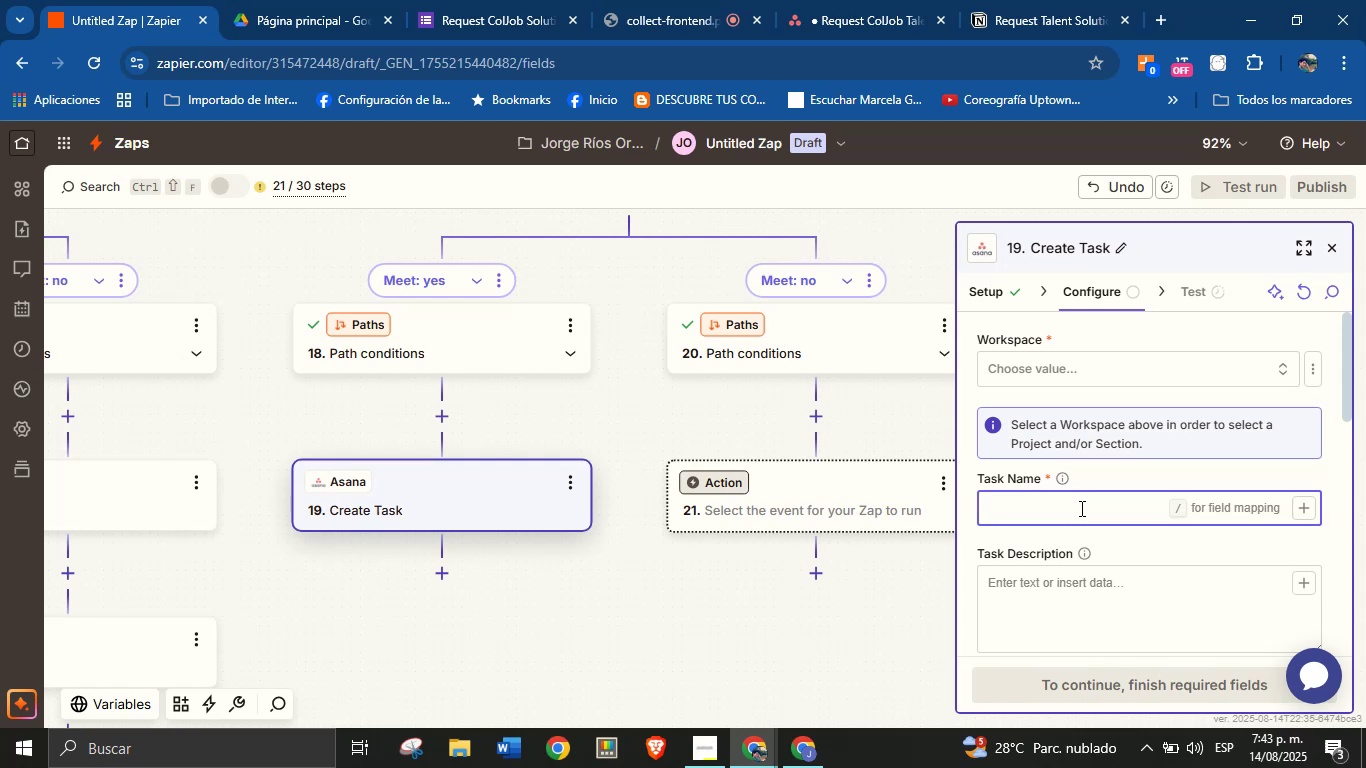 
key(CapsLock)
 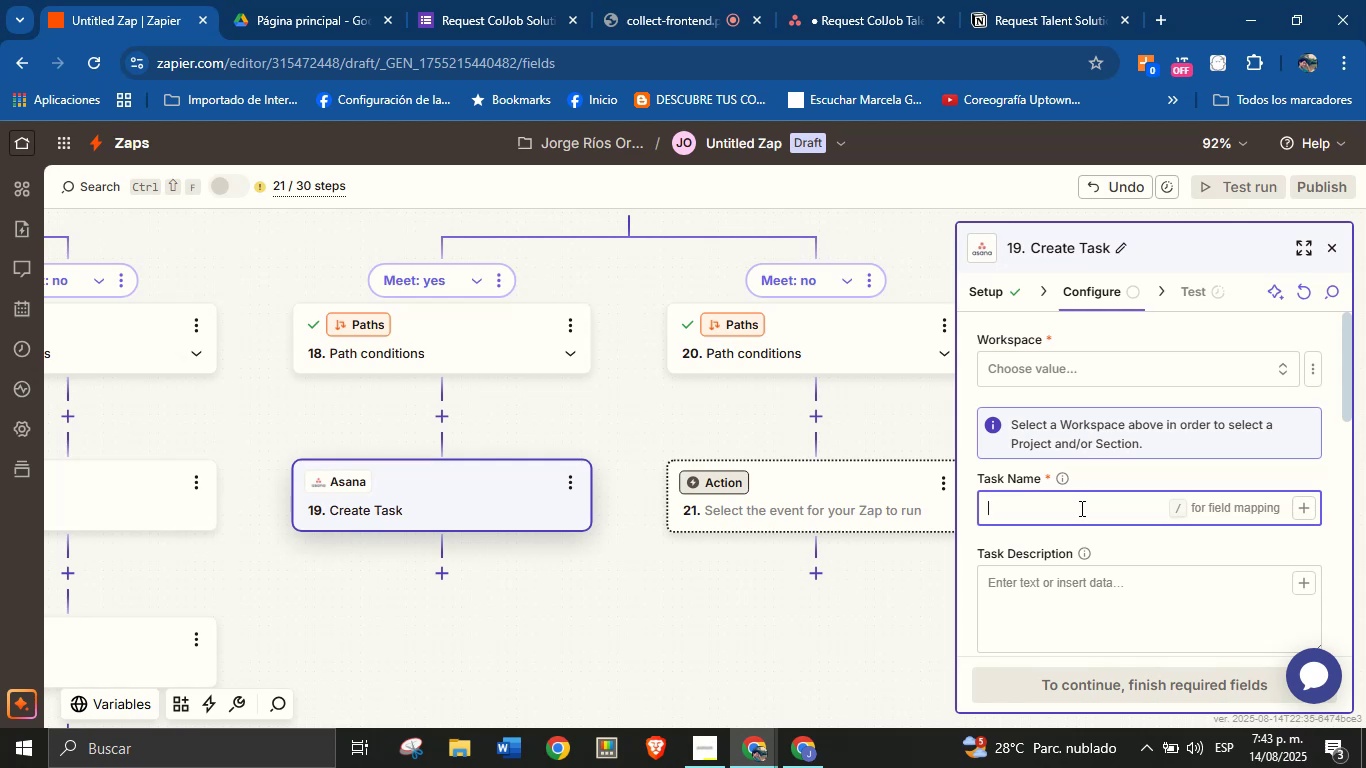 
type(New service request from )
 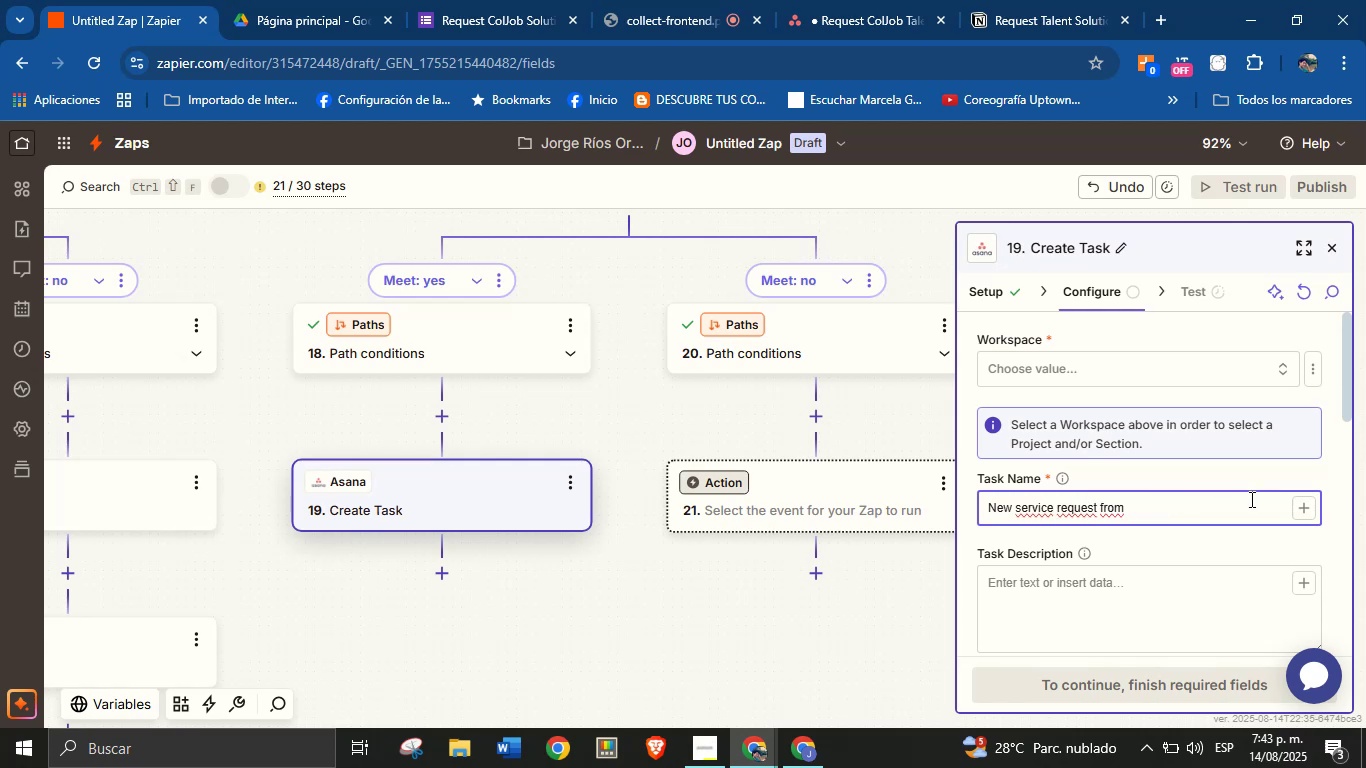 
left_click([1307, 511])
 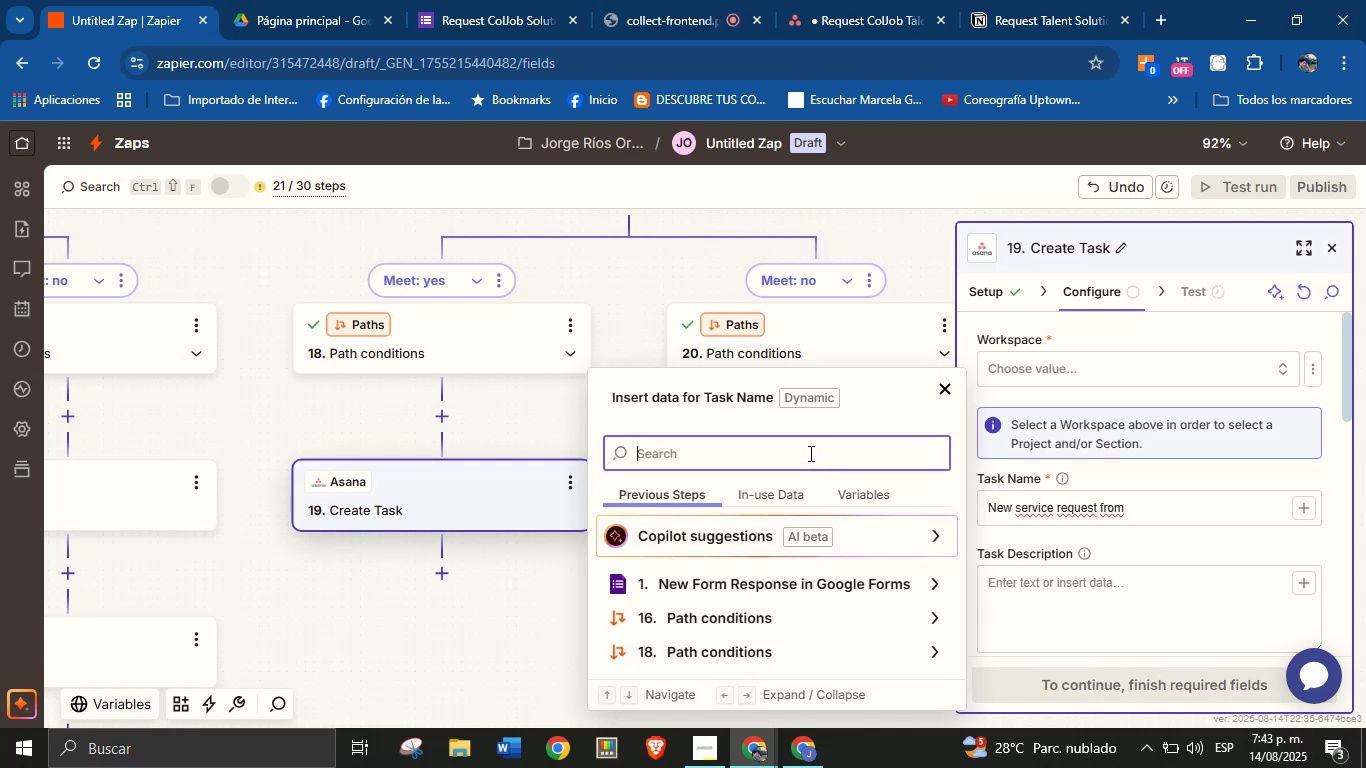 
type(name)
 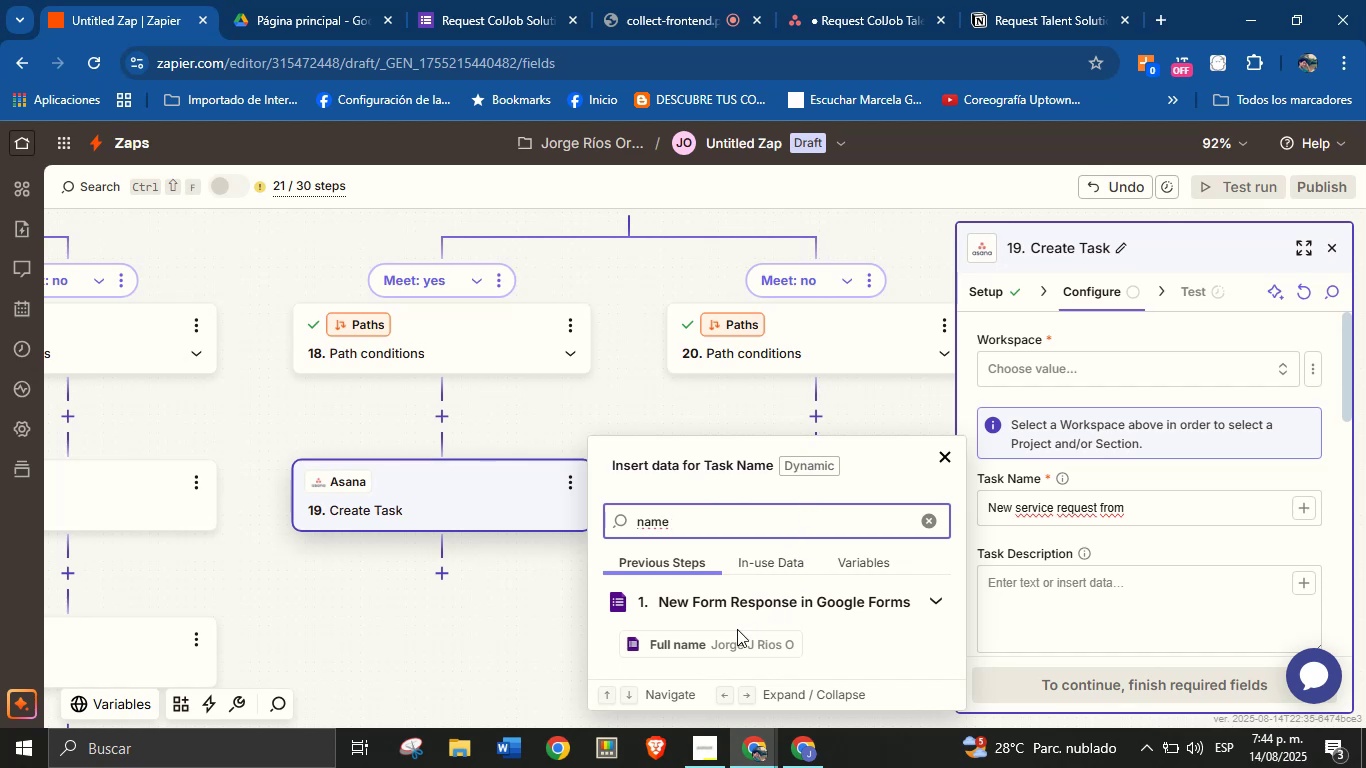 
wait(5.25)
 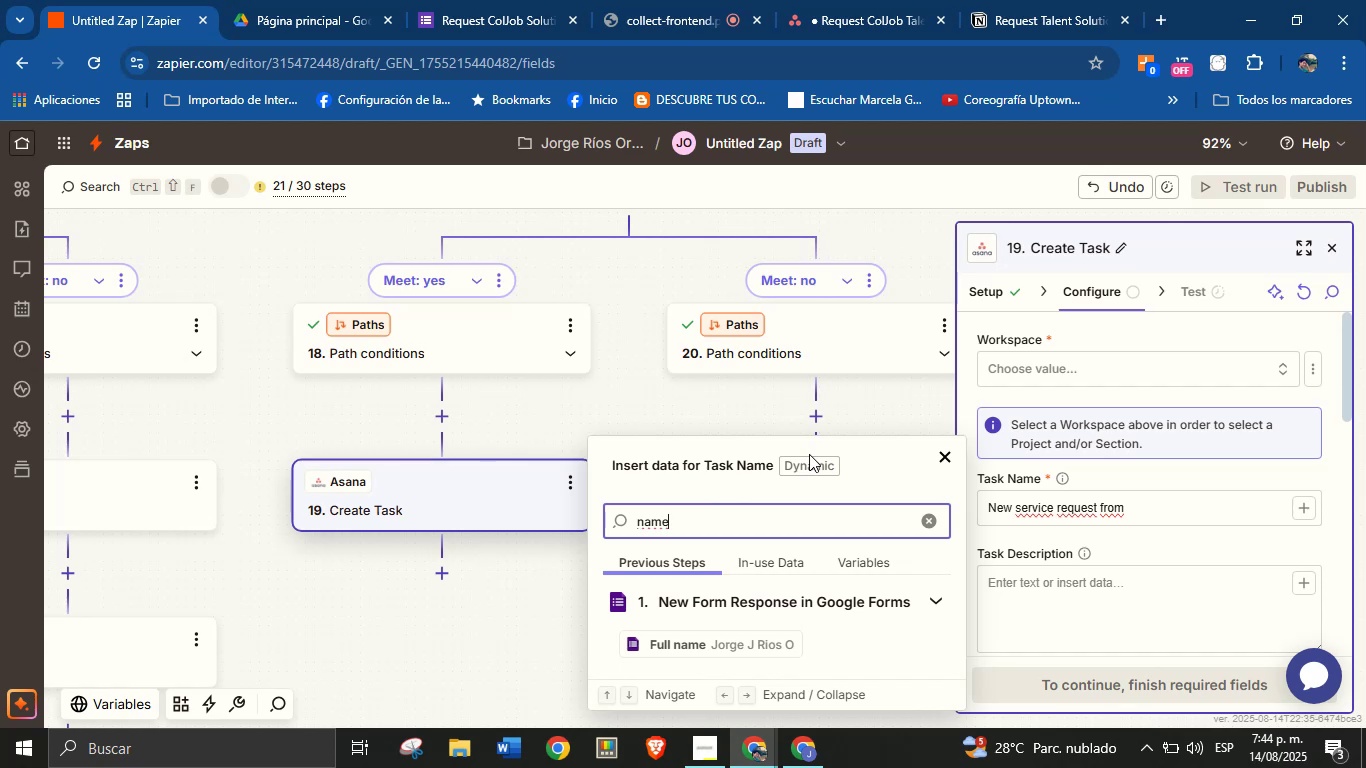 
left_click([726, 647])
 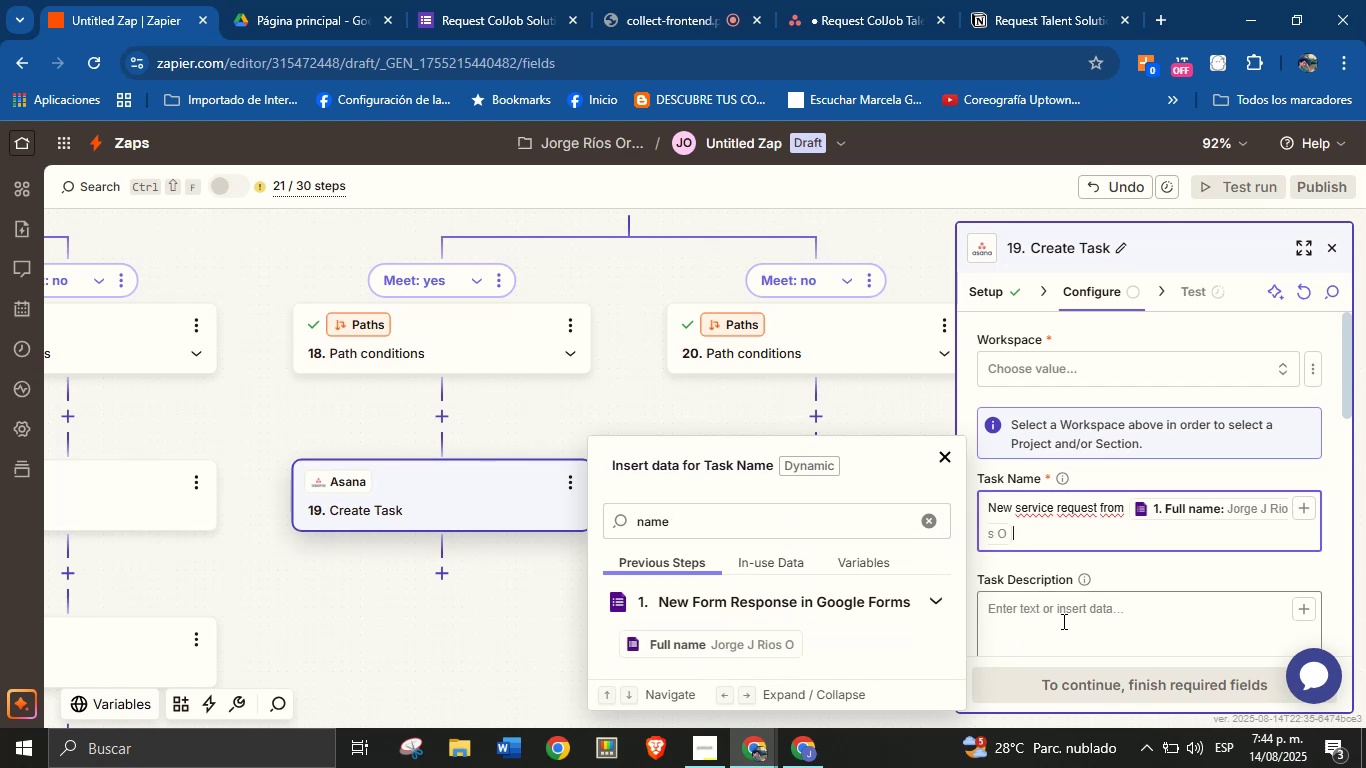 
left_click([1066, 618])
 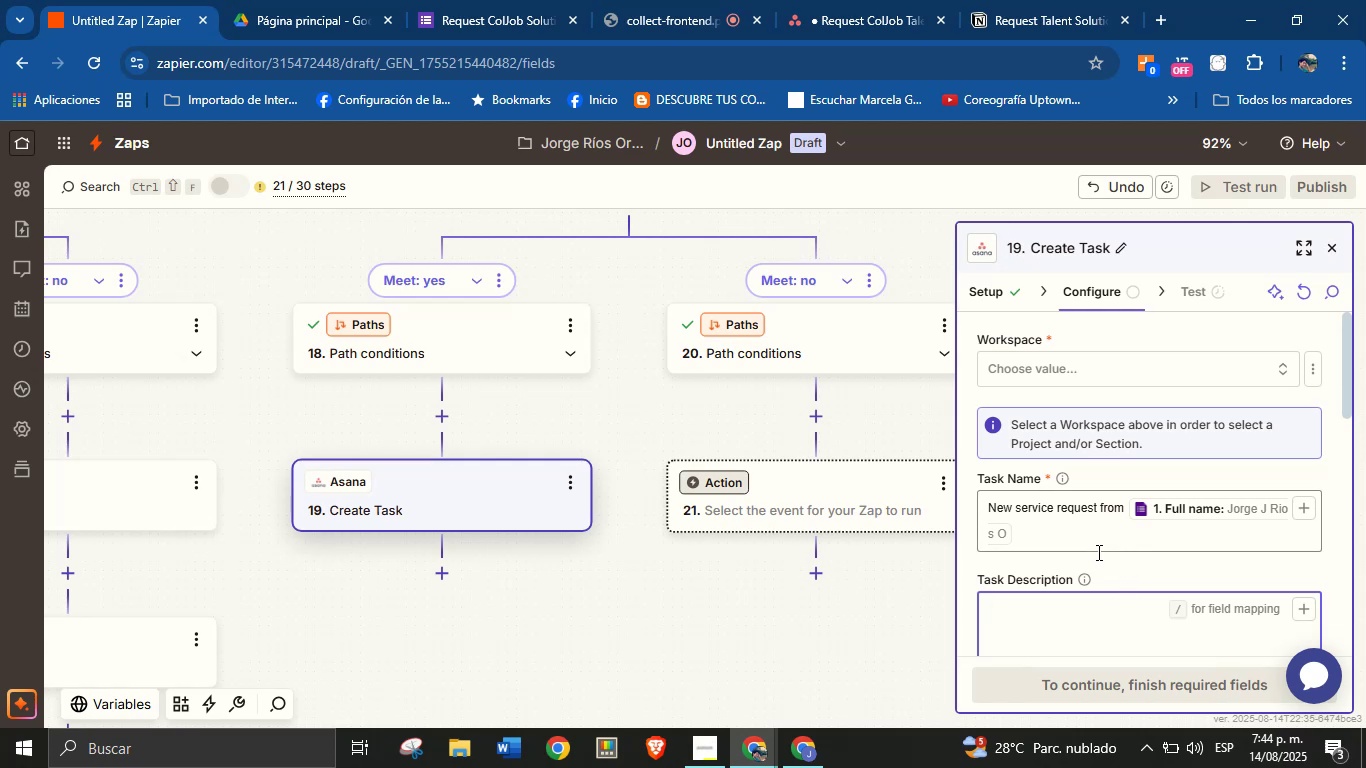 
wait(15.29)
 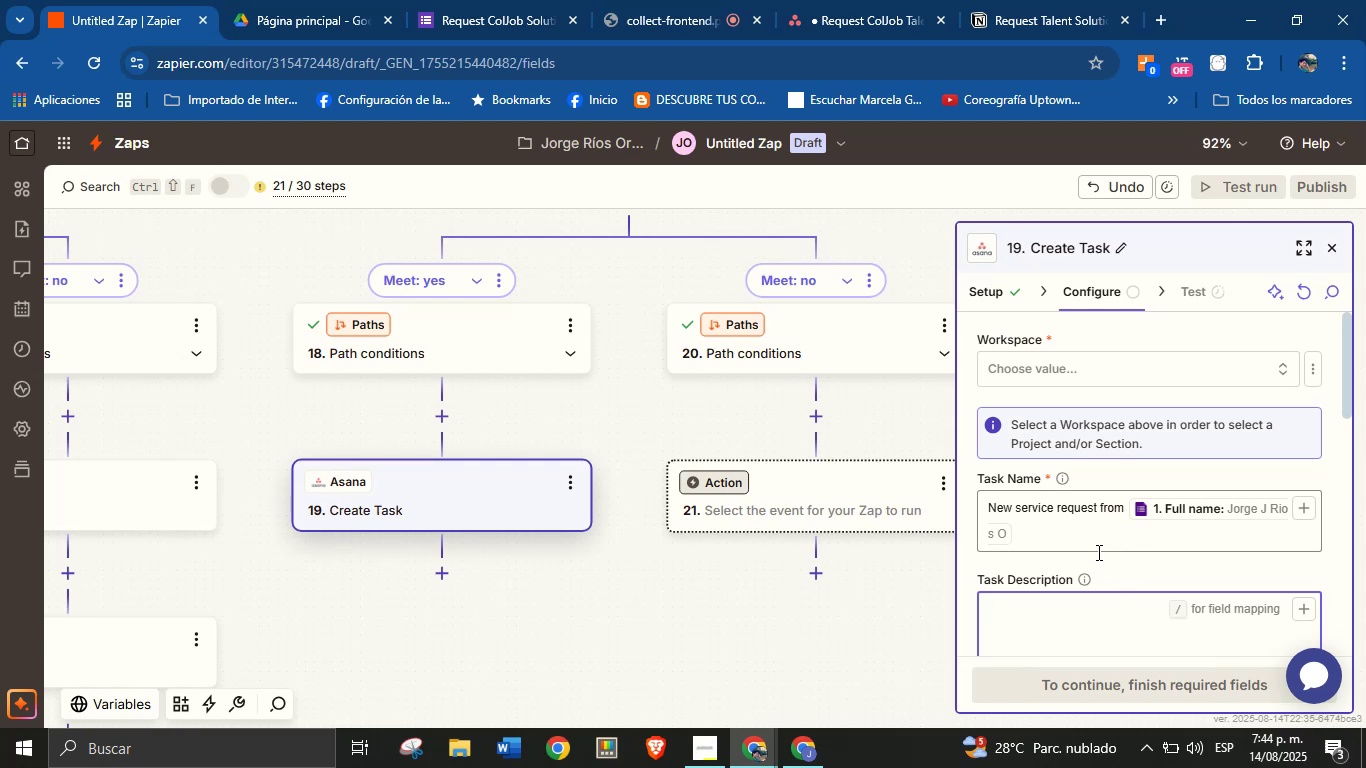 
scroll: coordinate [1119, 581], scroll_direction: up, amount: 1.0
 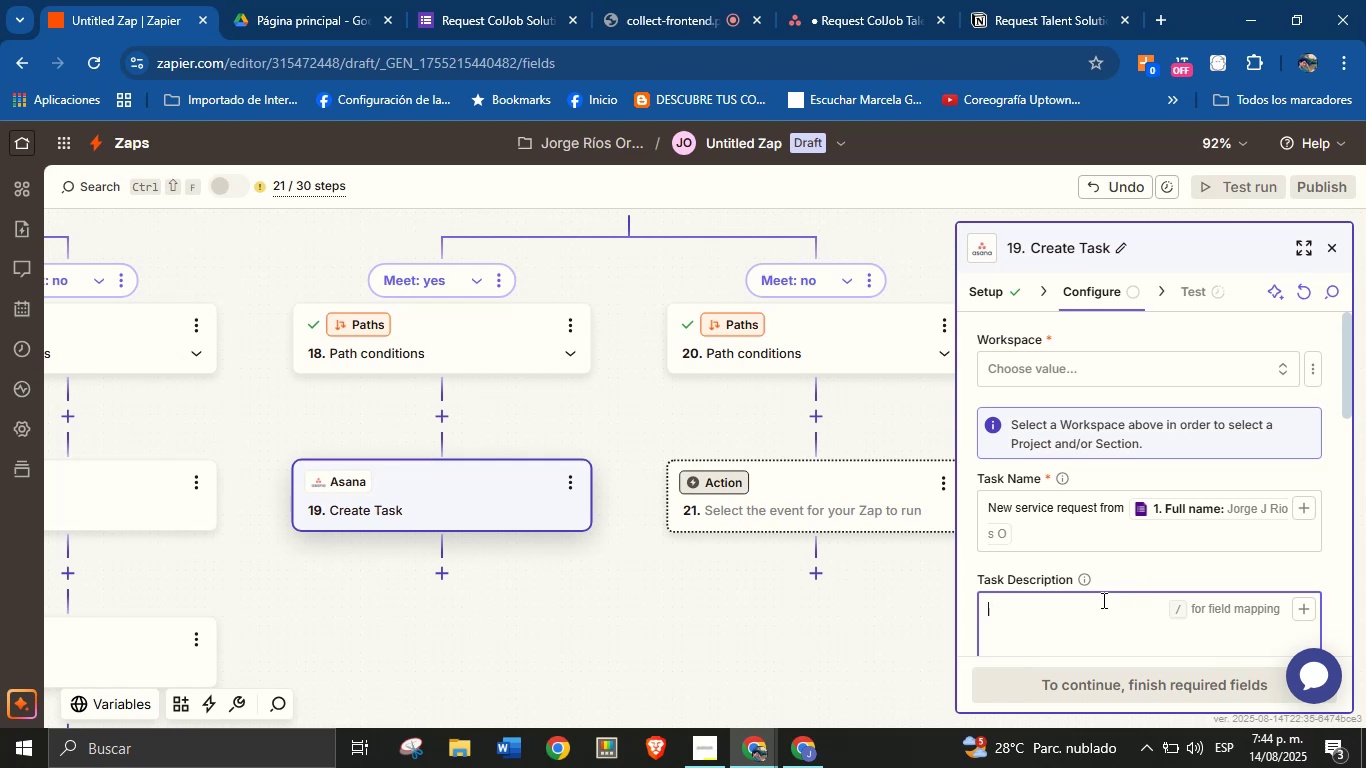 
scroll: coordinate [1159, 571], scroll_direction: down, amount: 1.0
 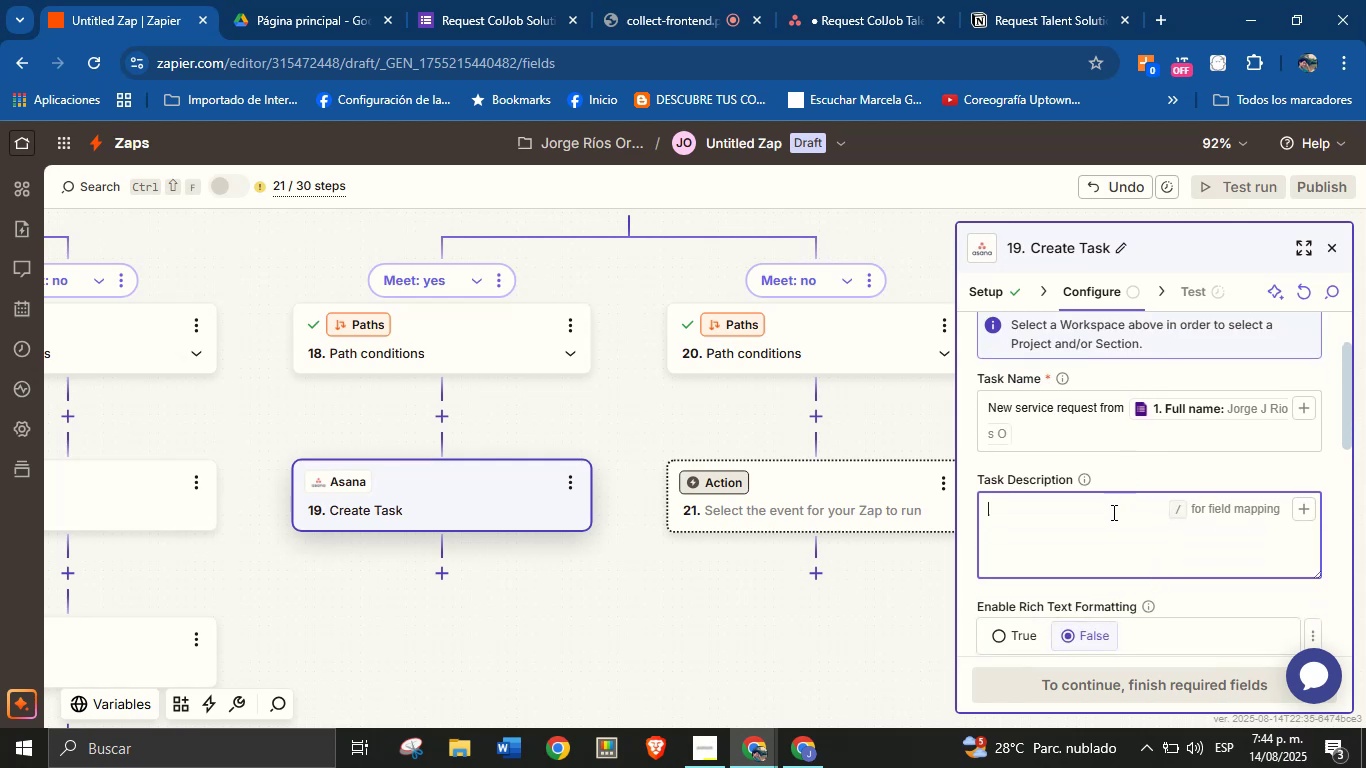 
left_click([1107, 520])
 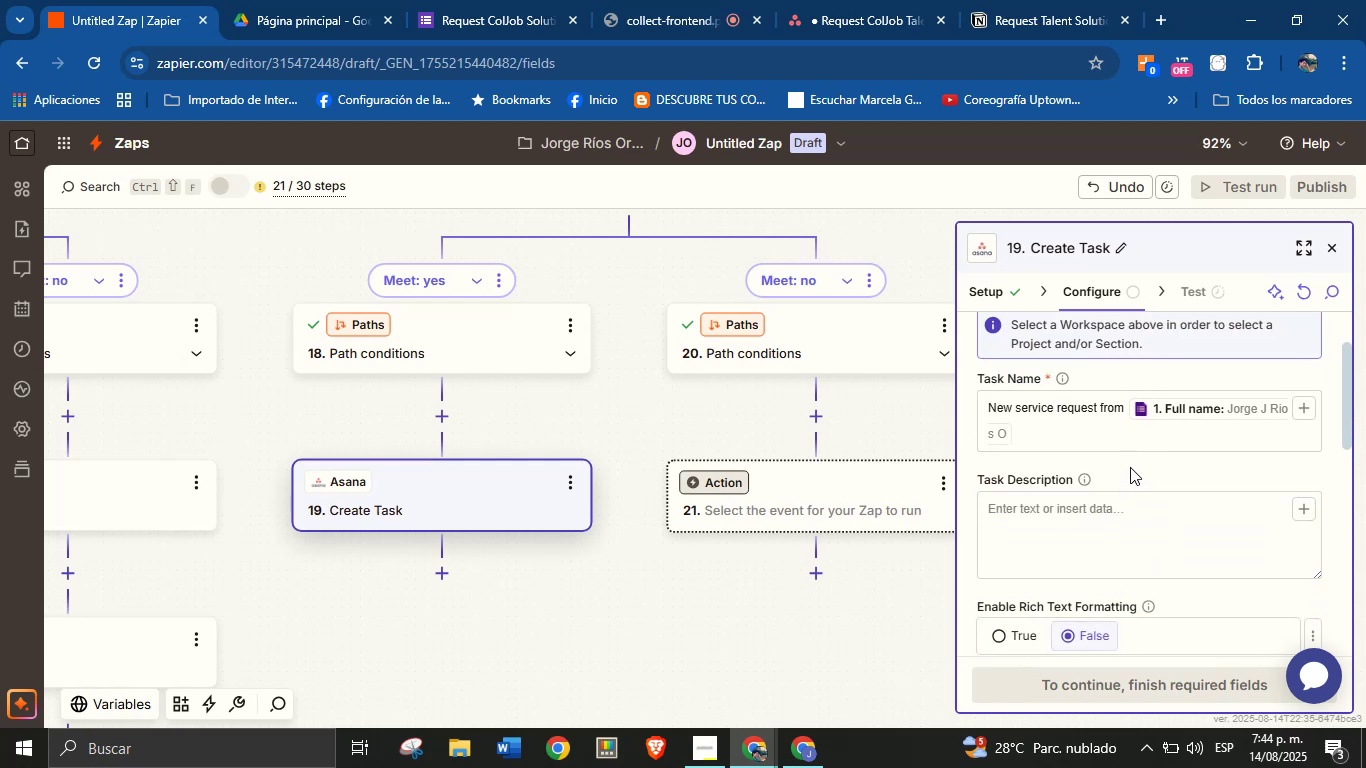 
double_click([1108, 514])
 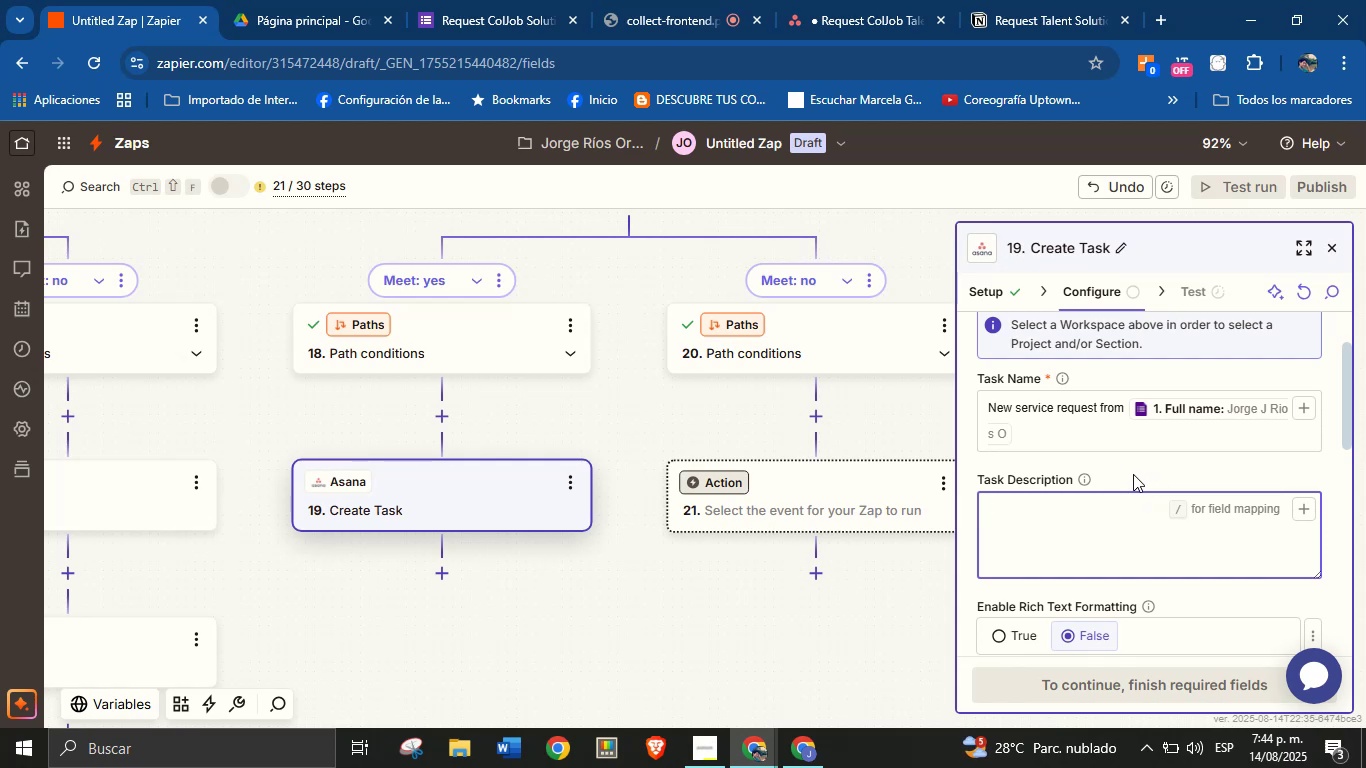 
wait(6.51)
 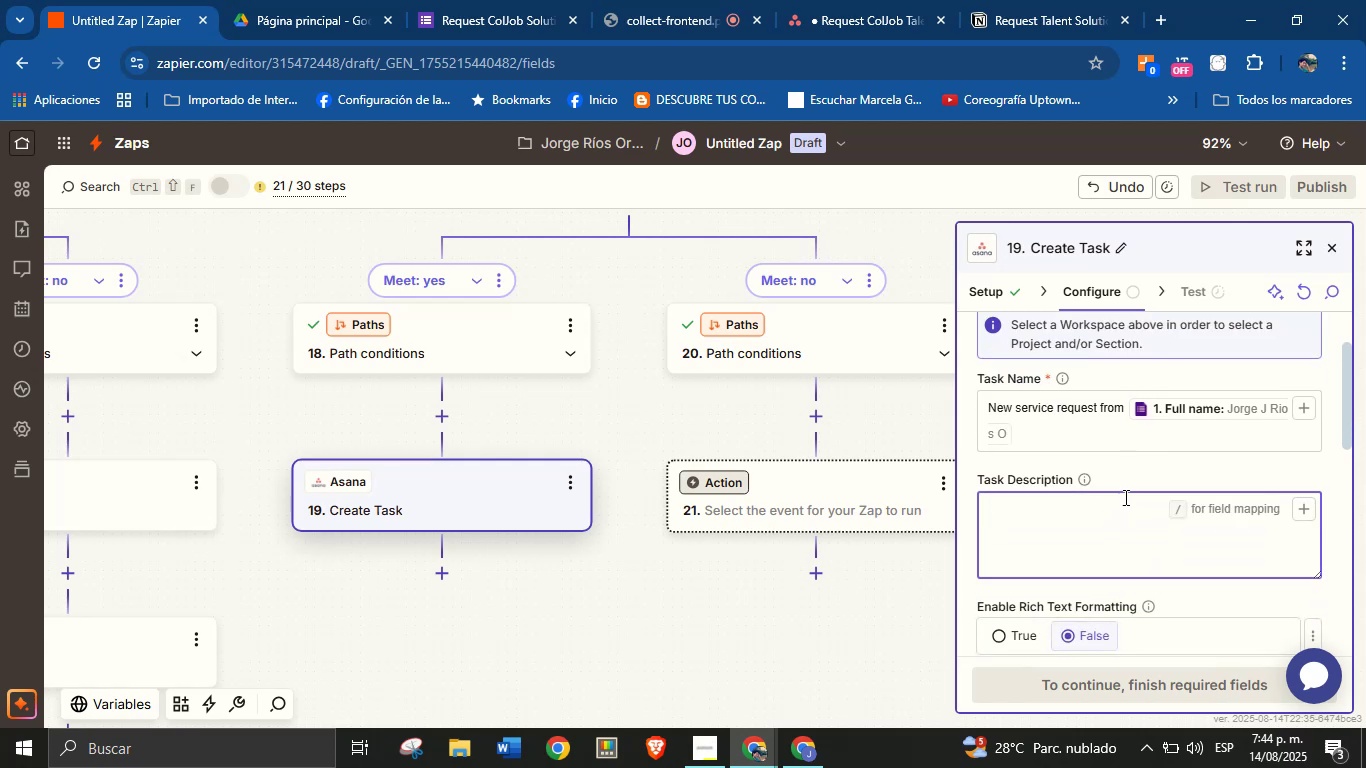 
type(N)
key(Backspace)
type(New )
 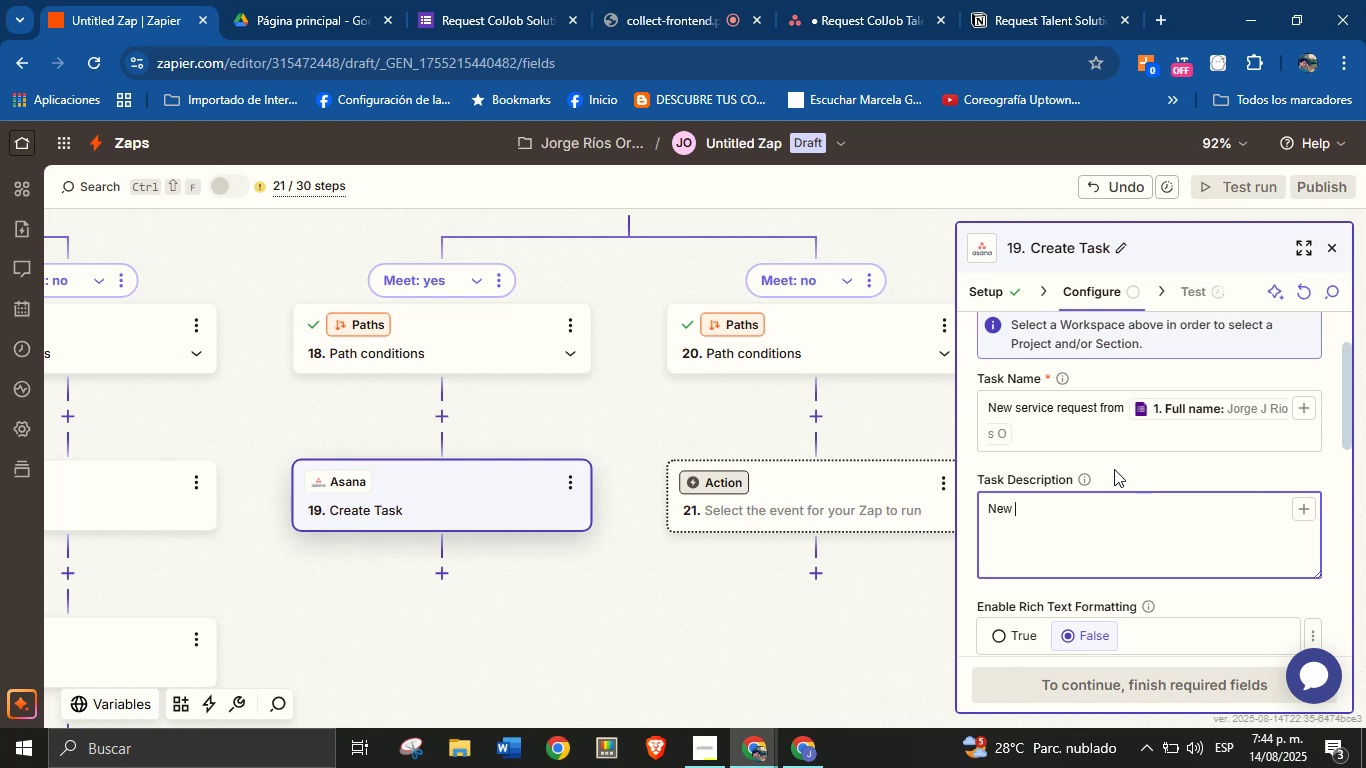 
key(Backspace)
 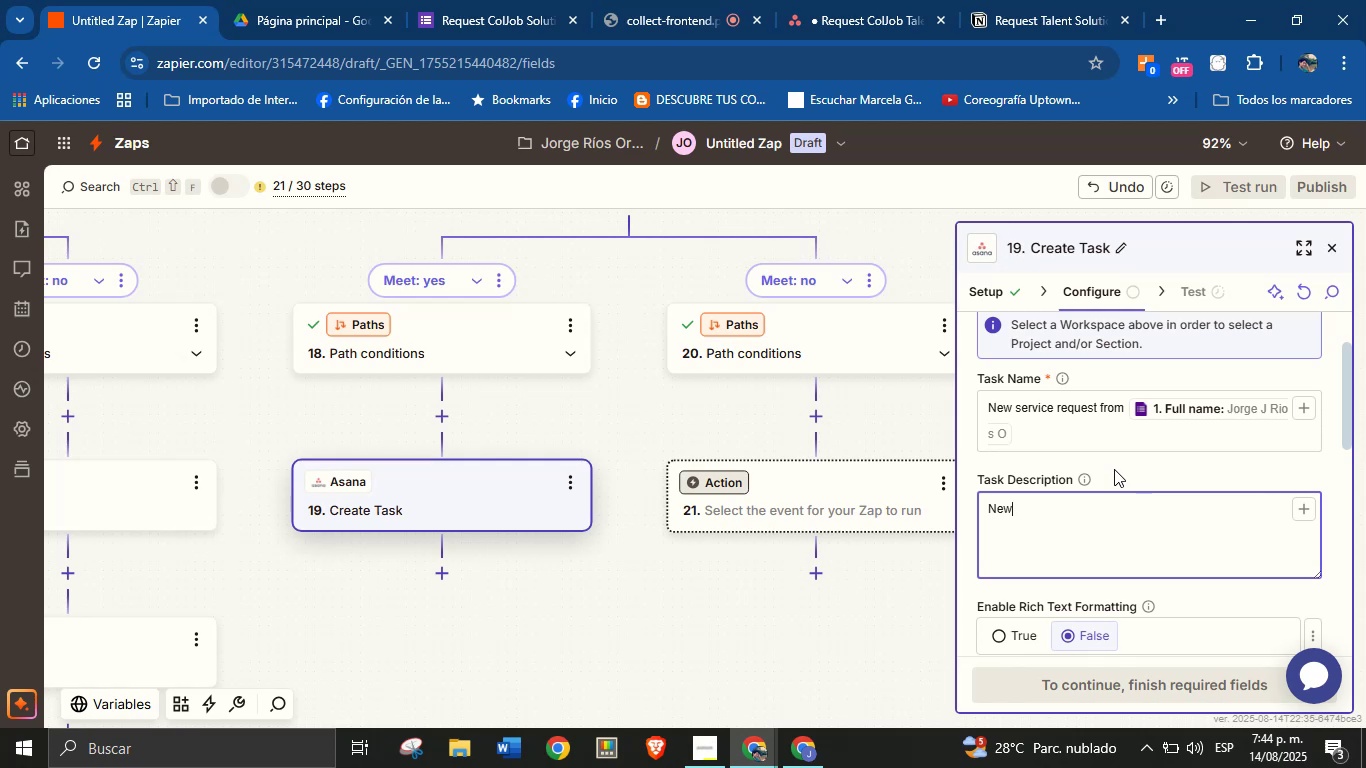 
key(Backspace)
 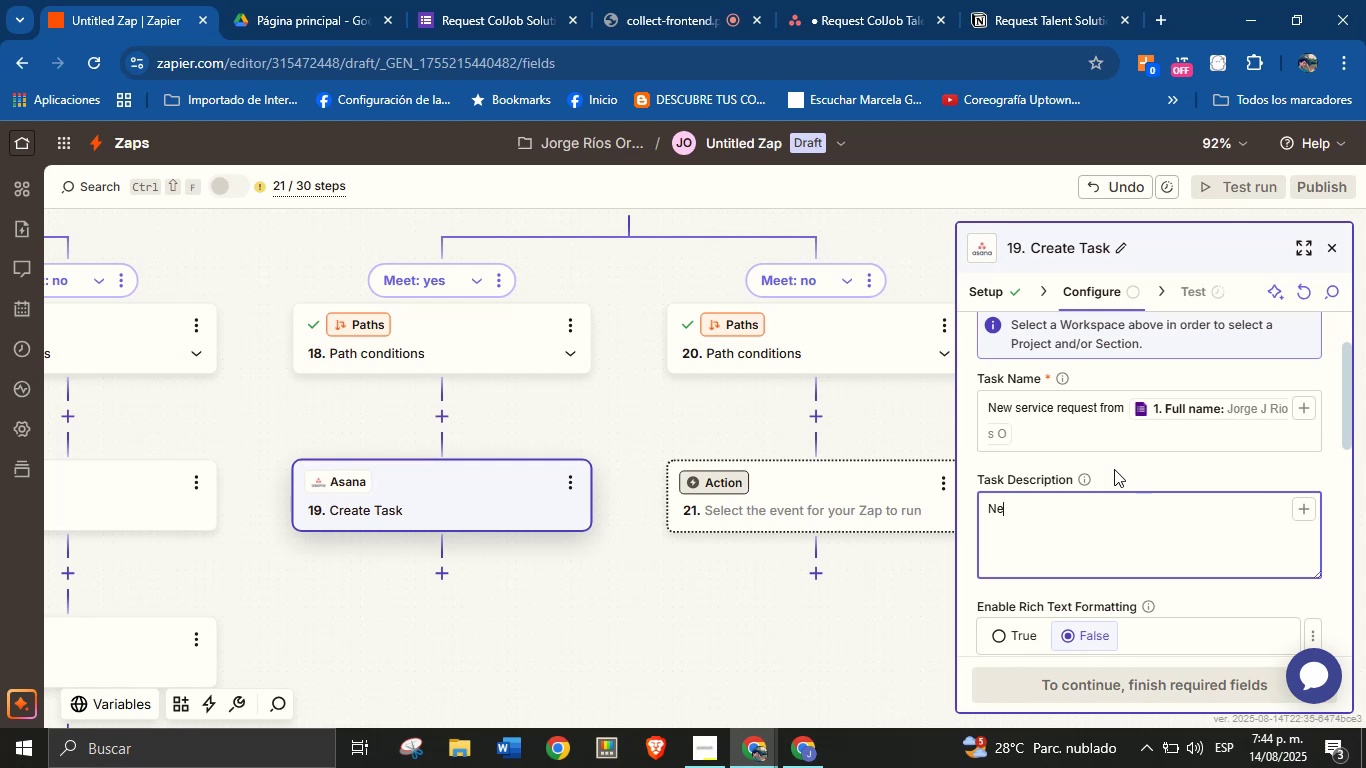 
key(Backspace)
 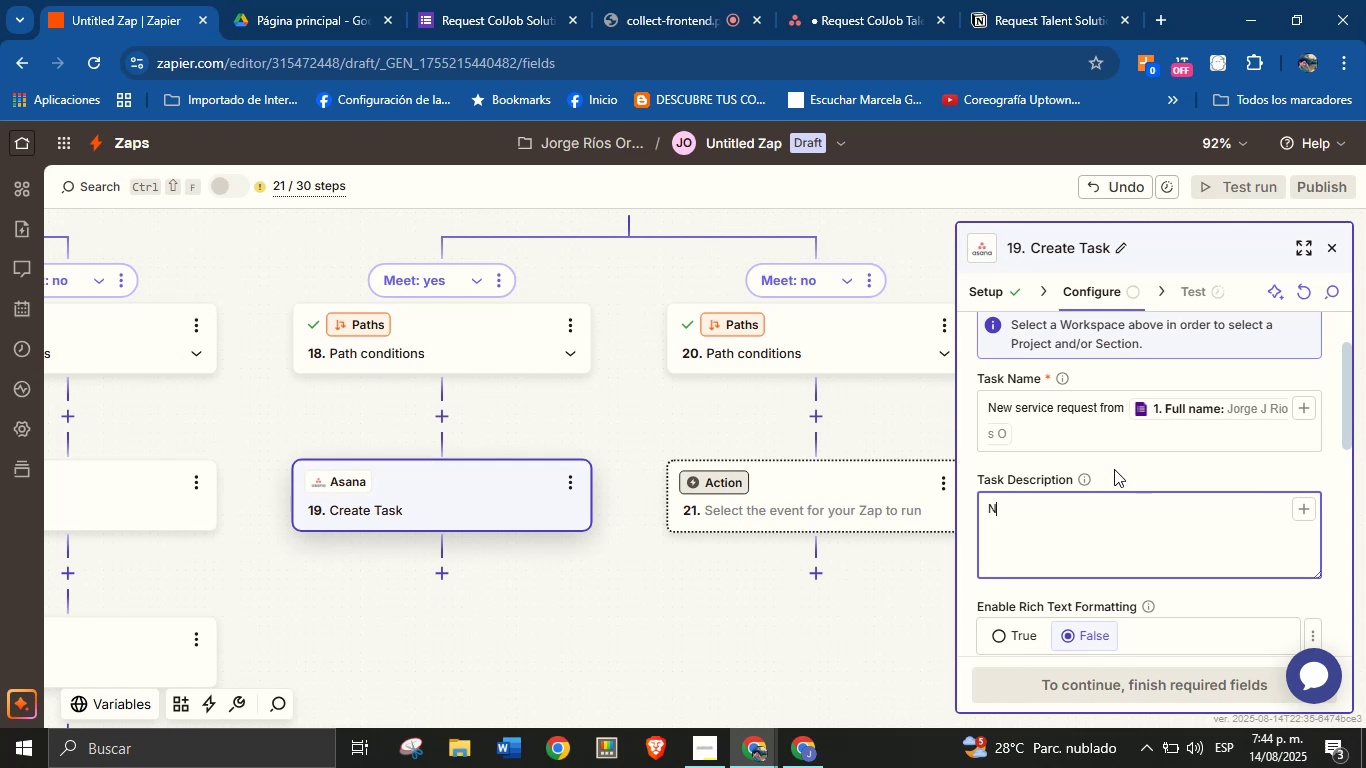 
key(Backspace)
 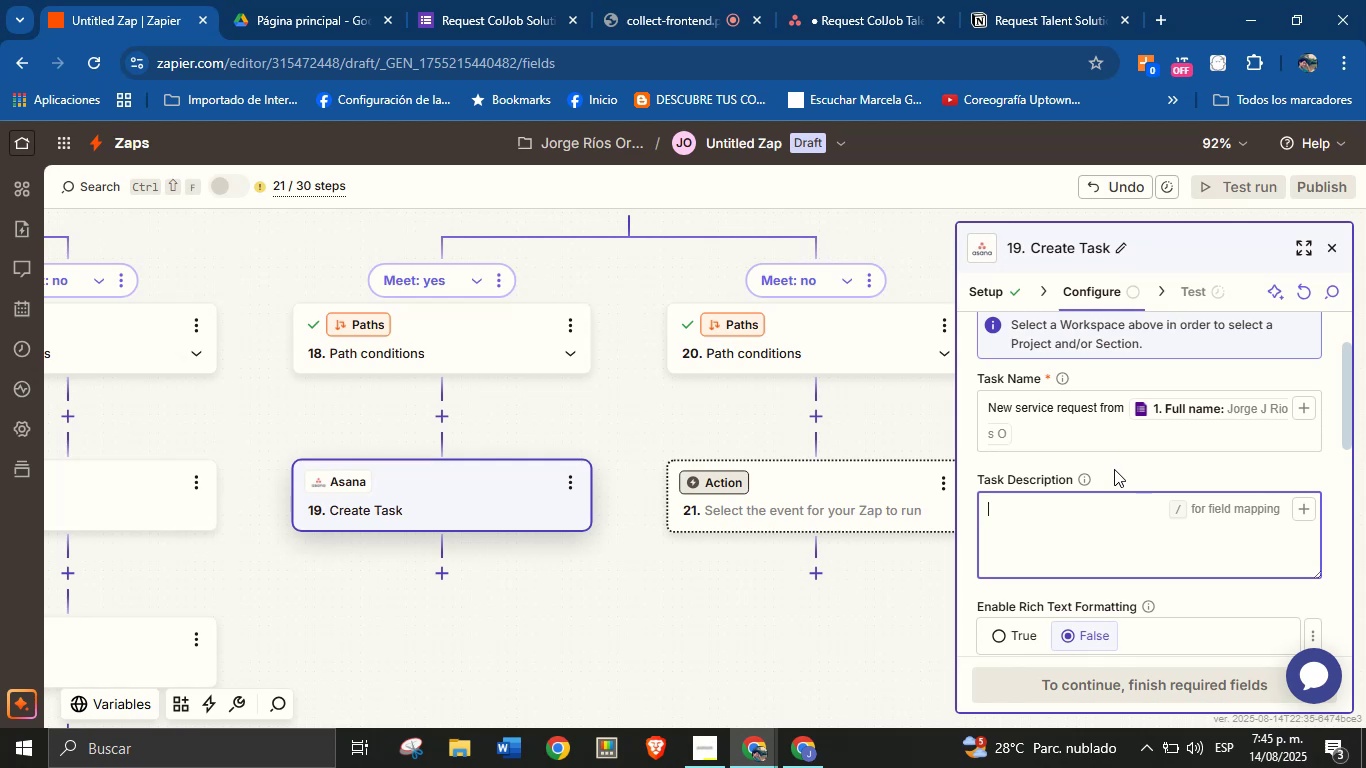 
wait(28.73)
 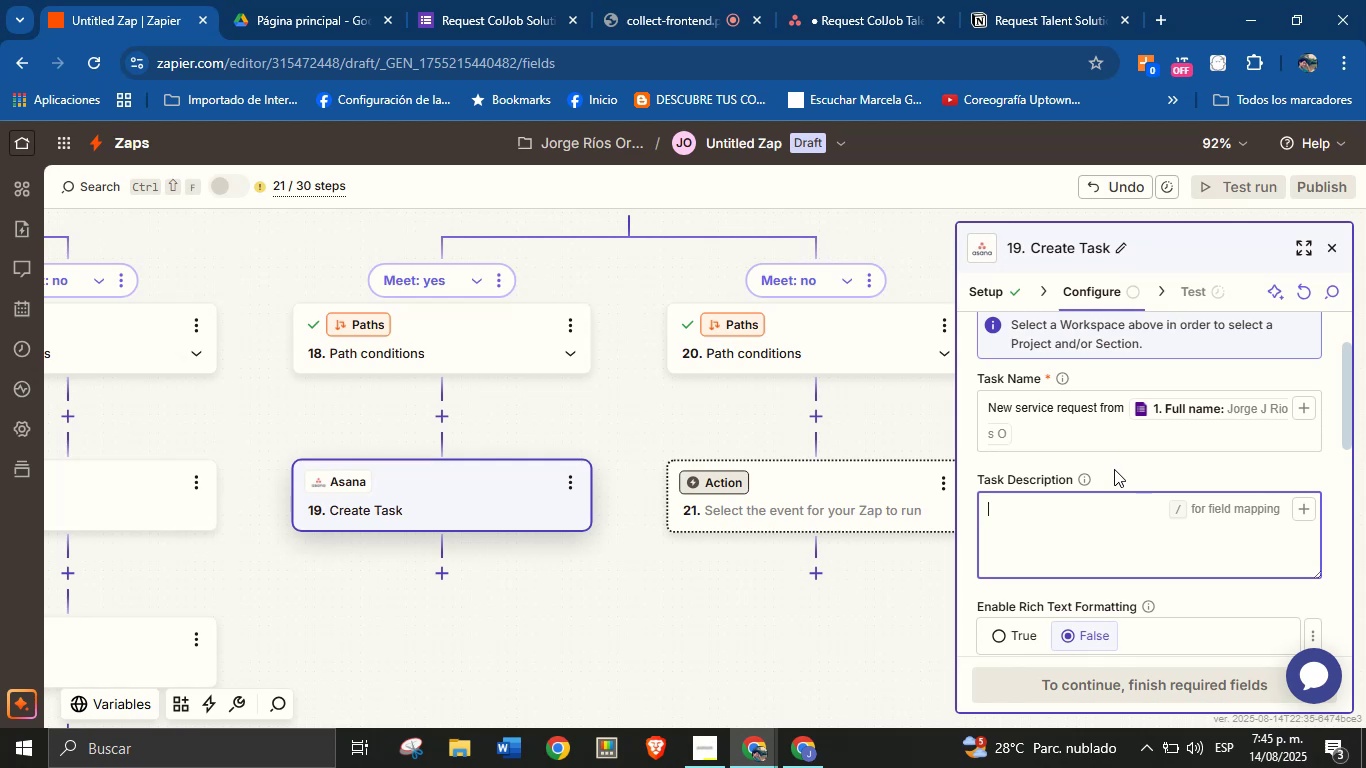 
type(New request)
key(Backspace)
key(Backspace)
key(Backspace)
key(Backspace)
key(Backspace)
key(Backspace)
key(Backspace)
type(service request )
 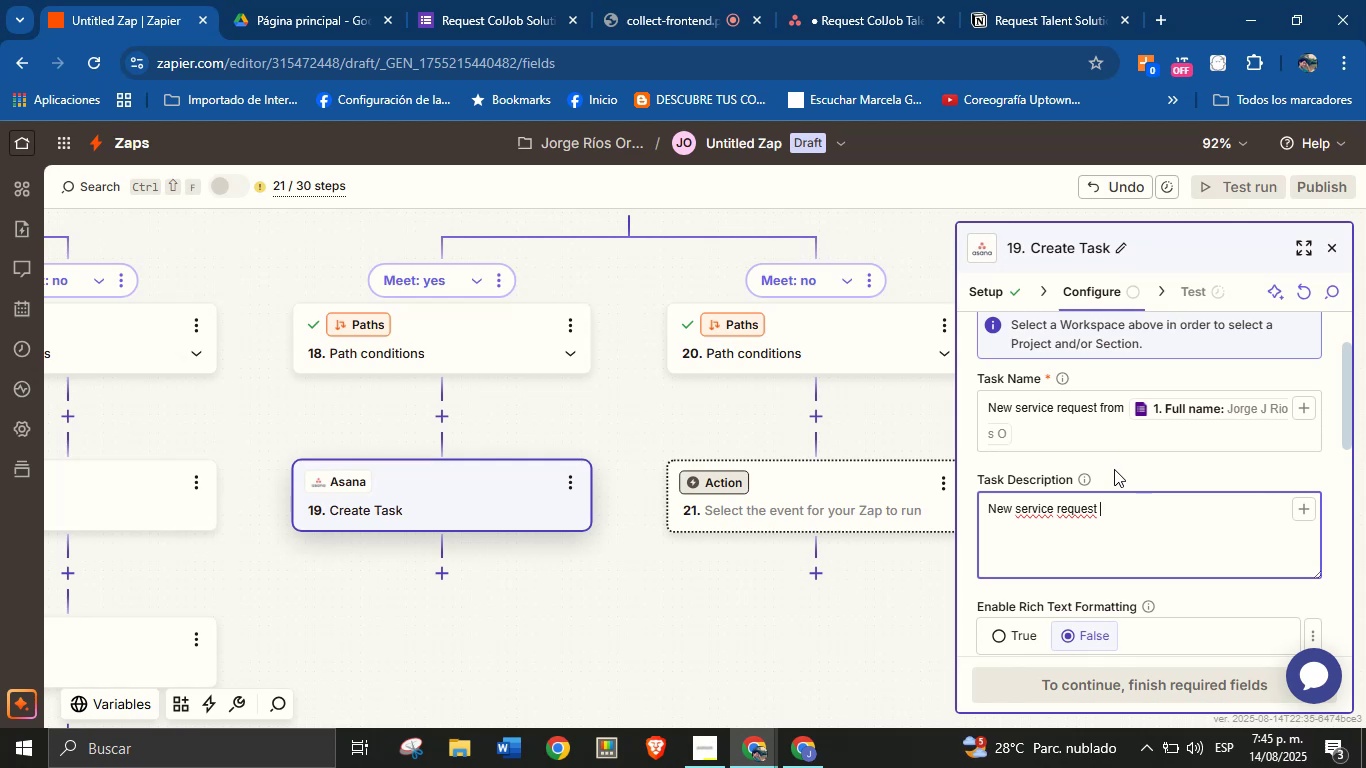 
wait(22.28)
 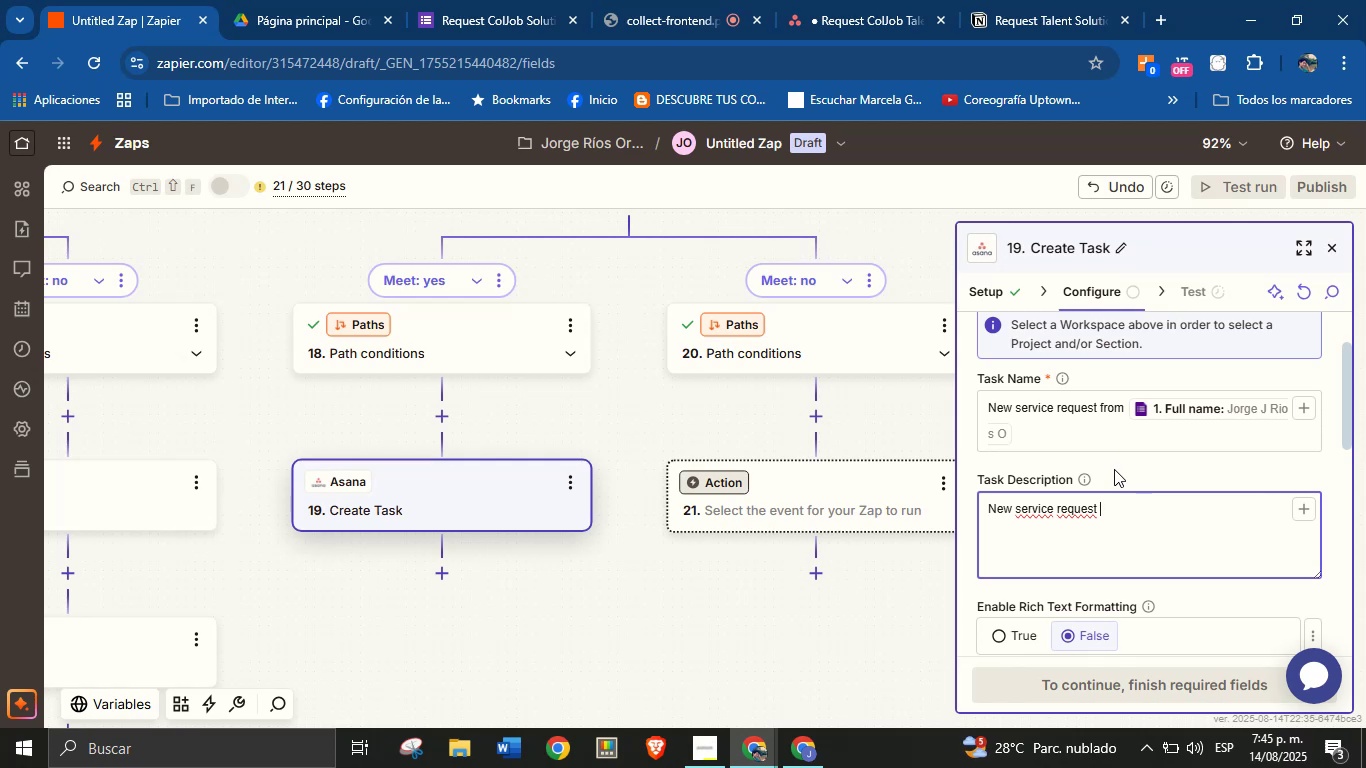 
type(type>)
 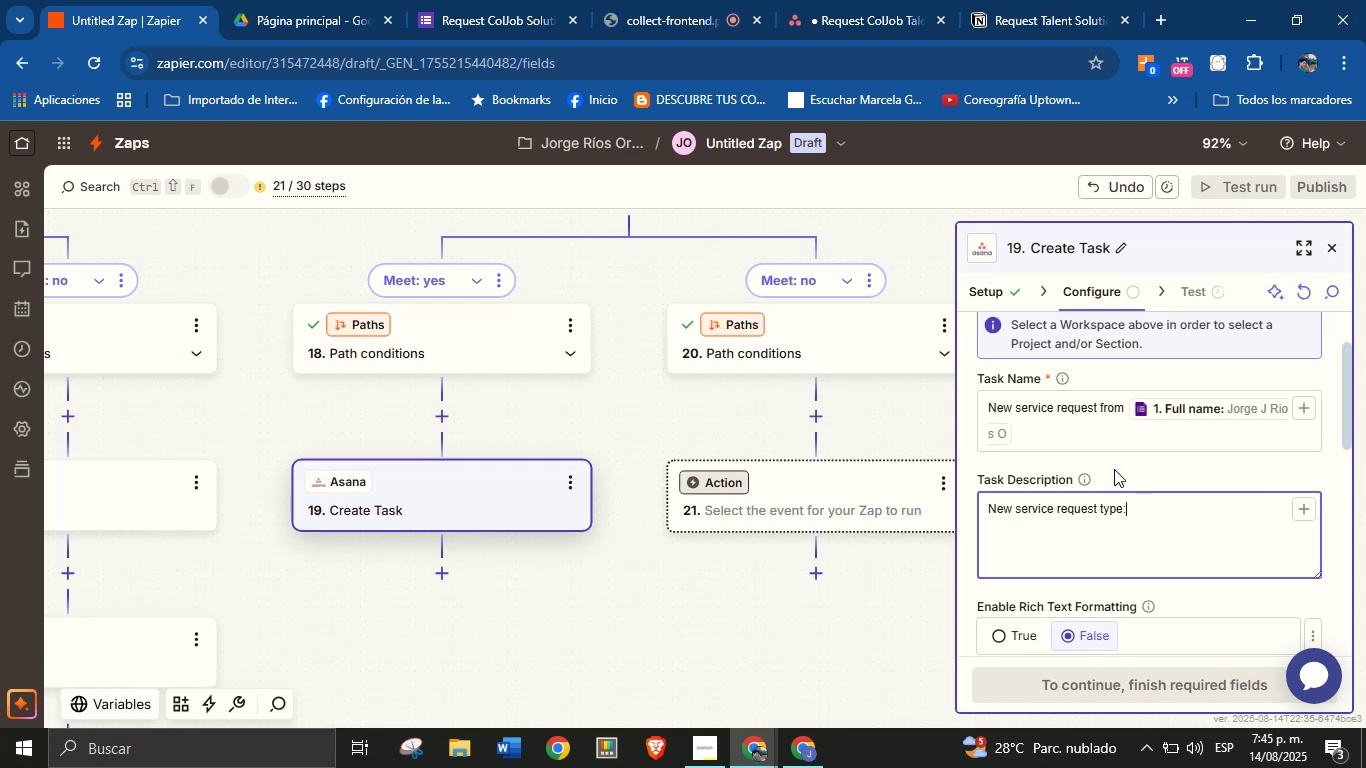 
left_click([1300, 517])
 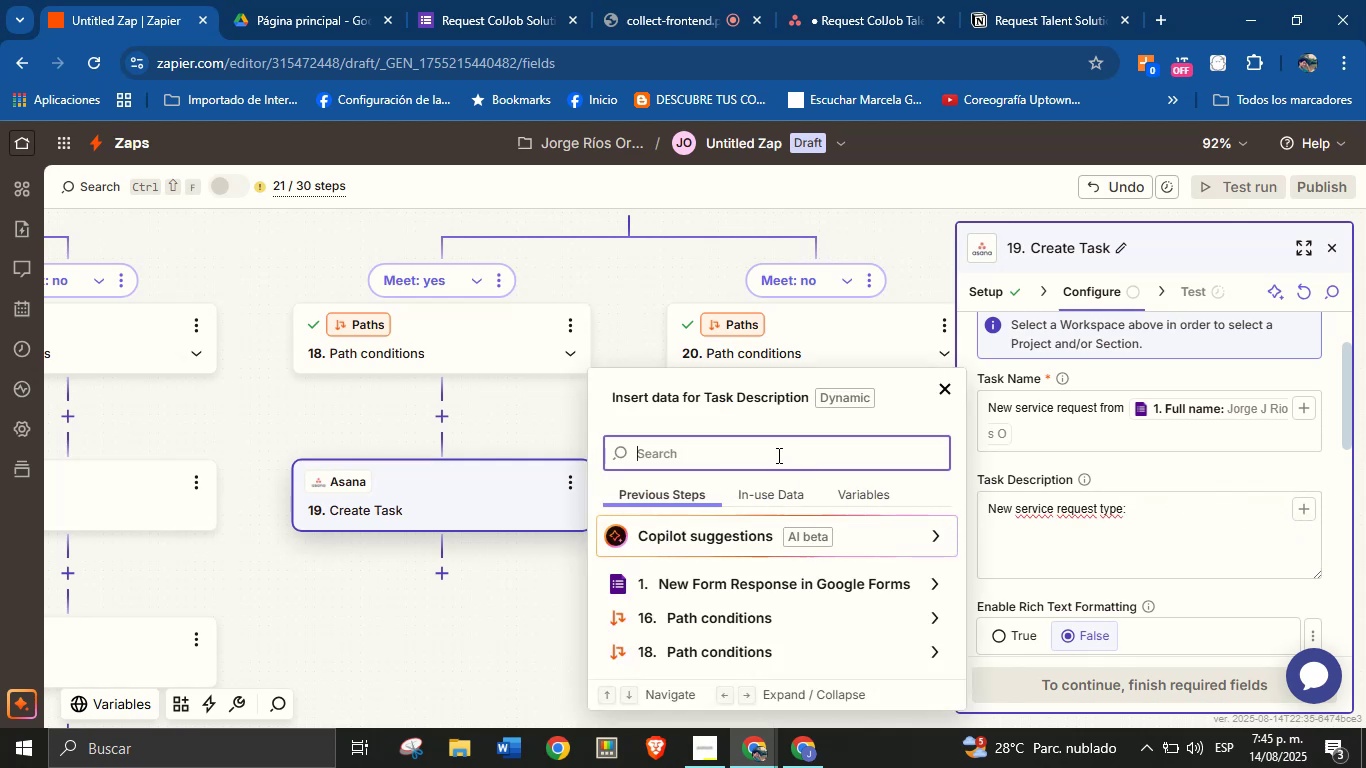 
type(type)
 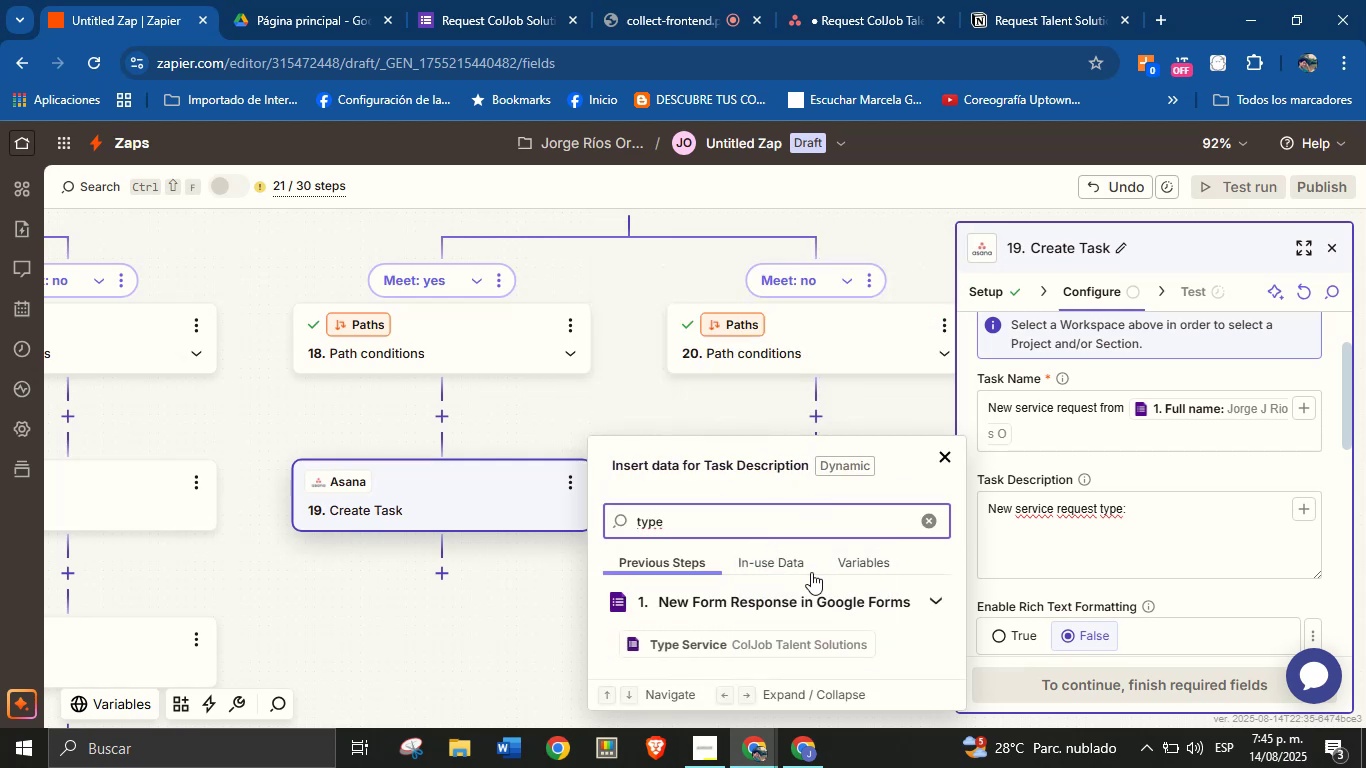 
left_click([811, 642])
 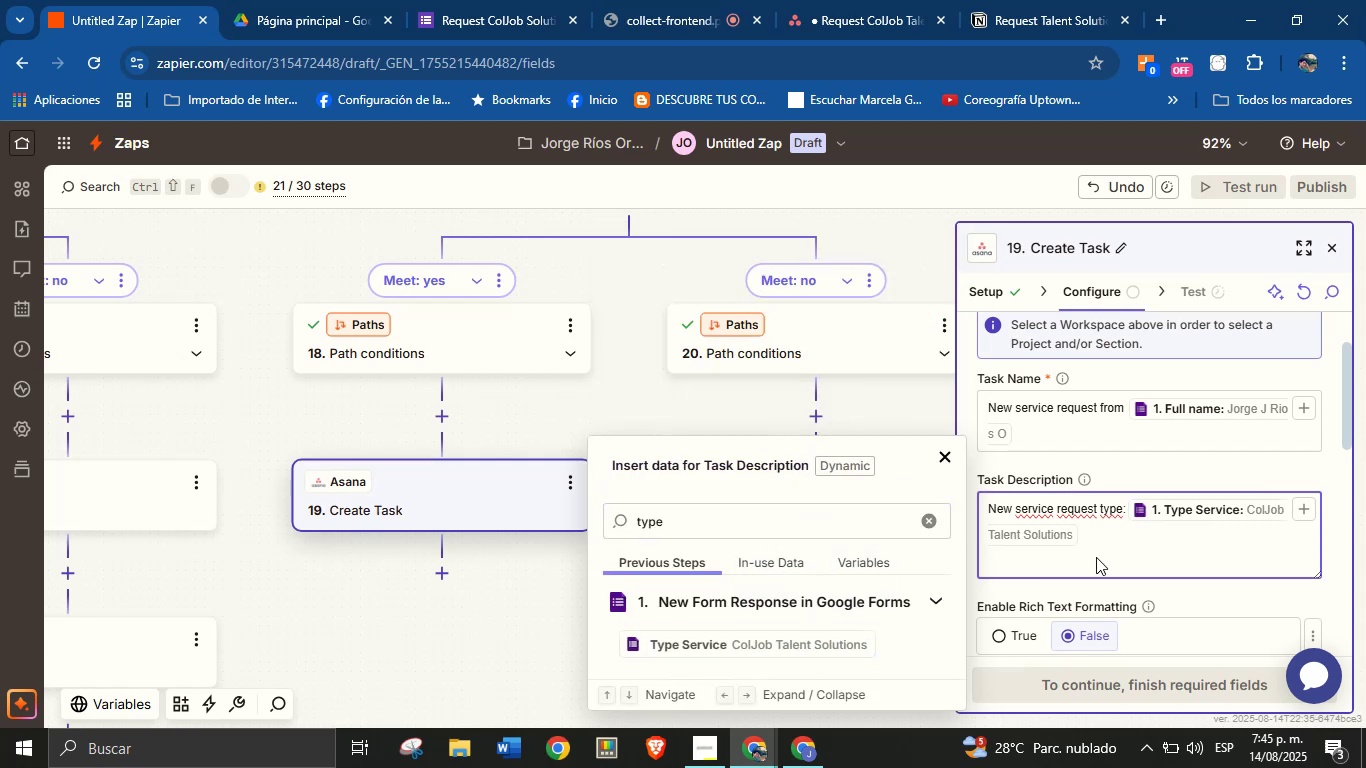 
key(Enter)
 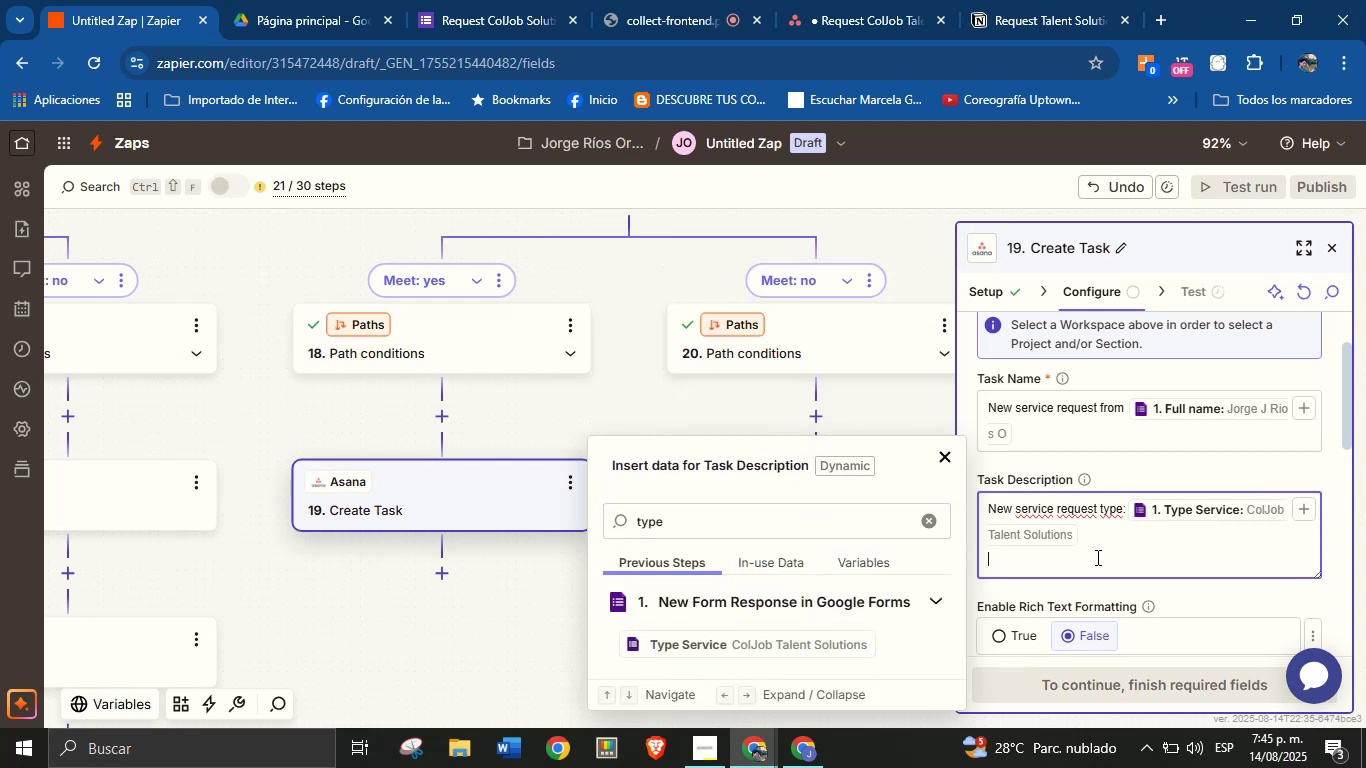 
type(Details>)
 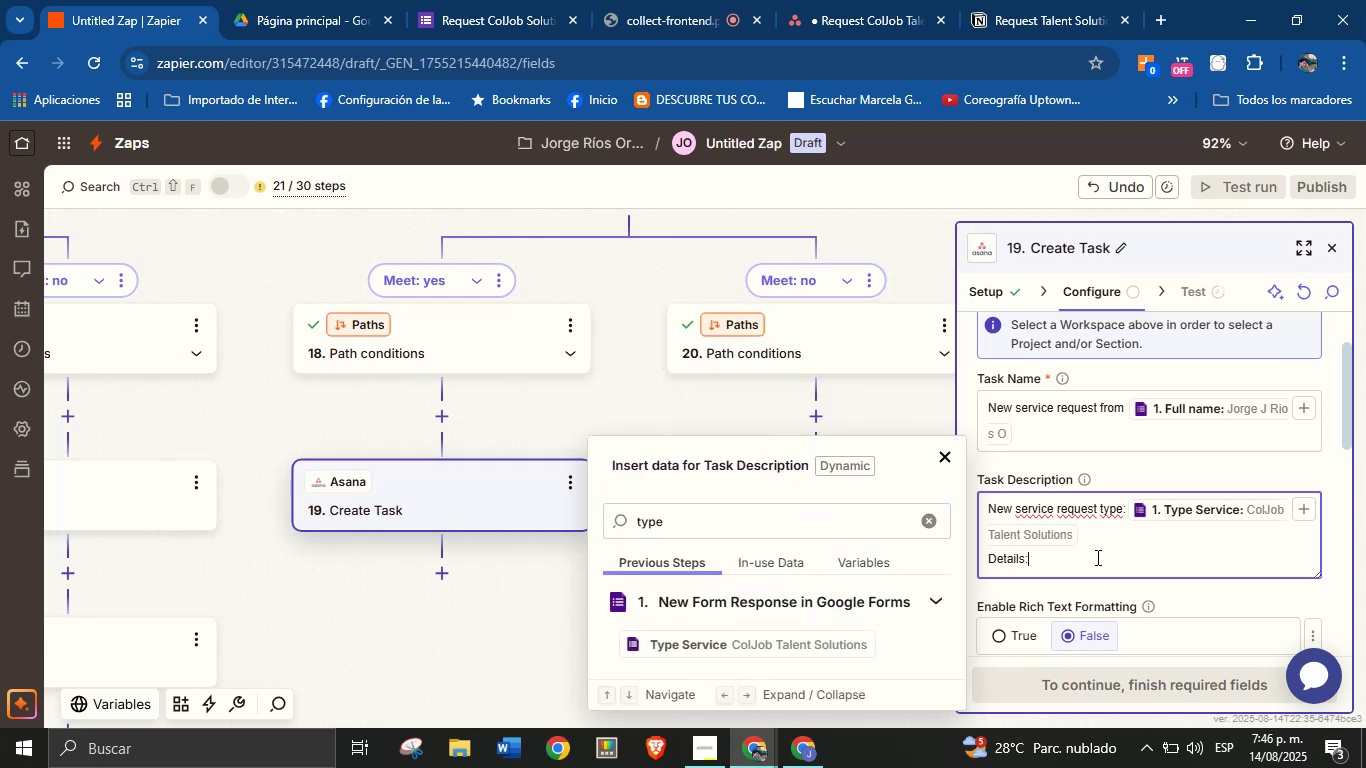 
key(Enter)
 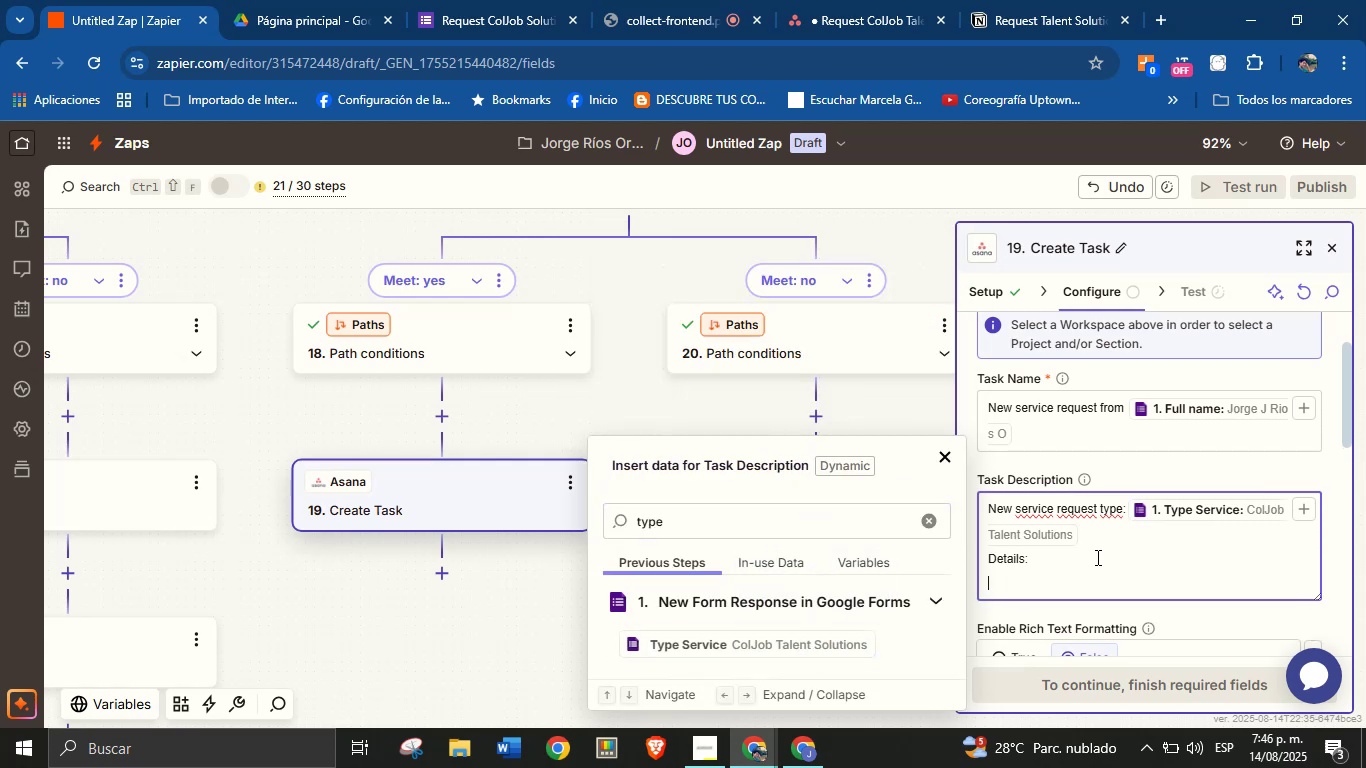 
type(Client[s name> )
 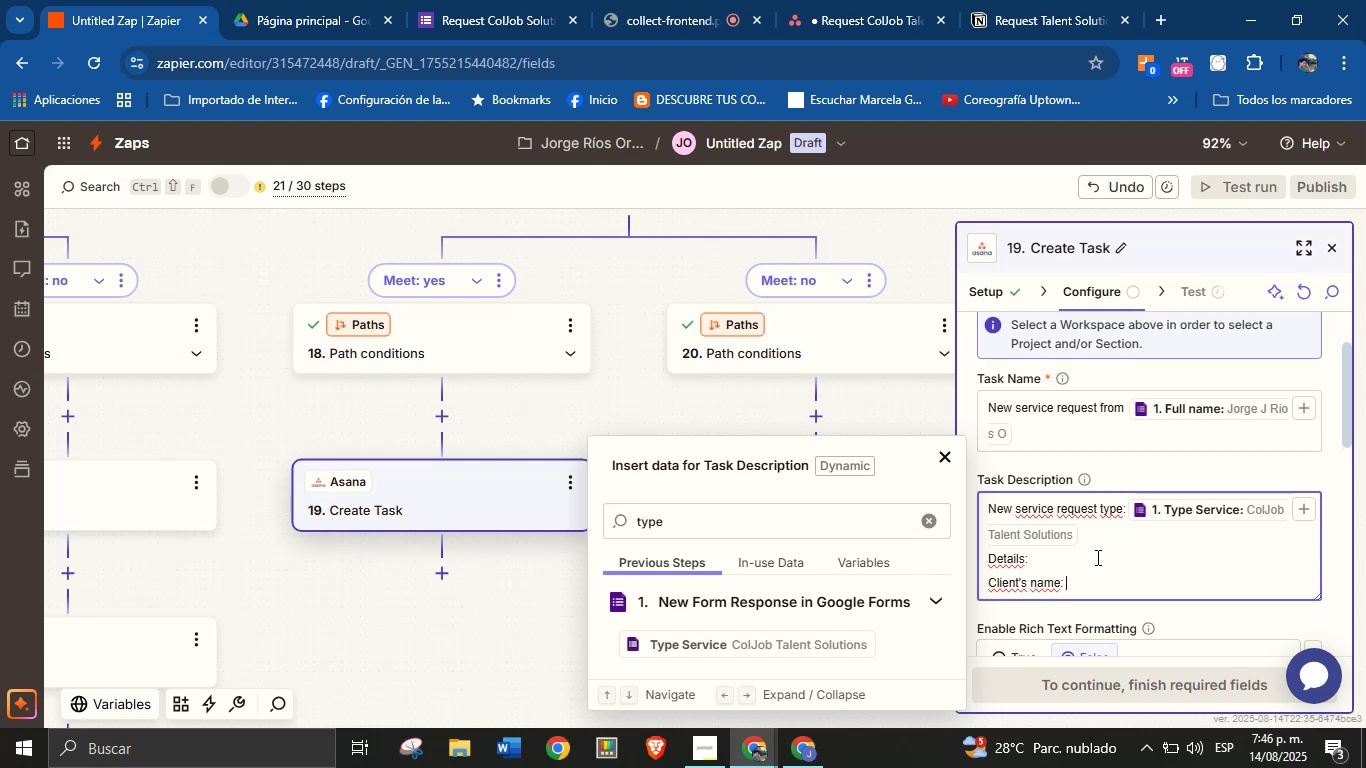 
left_click([934, 525])
 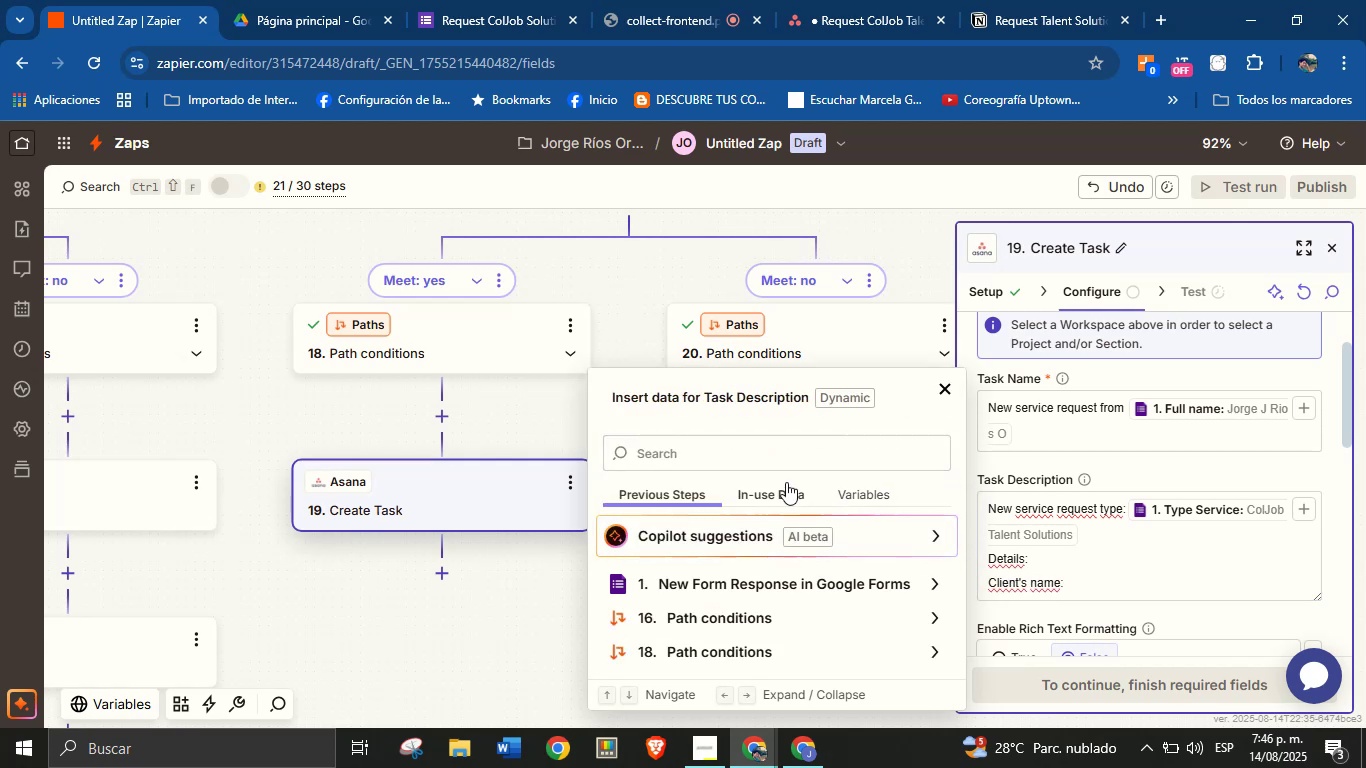 
left_click([784, 457])
 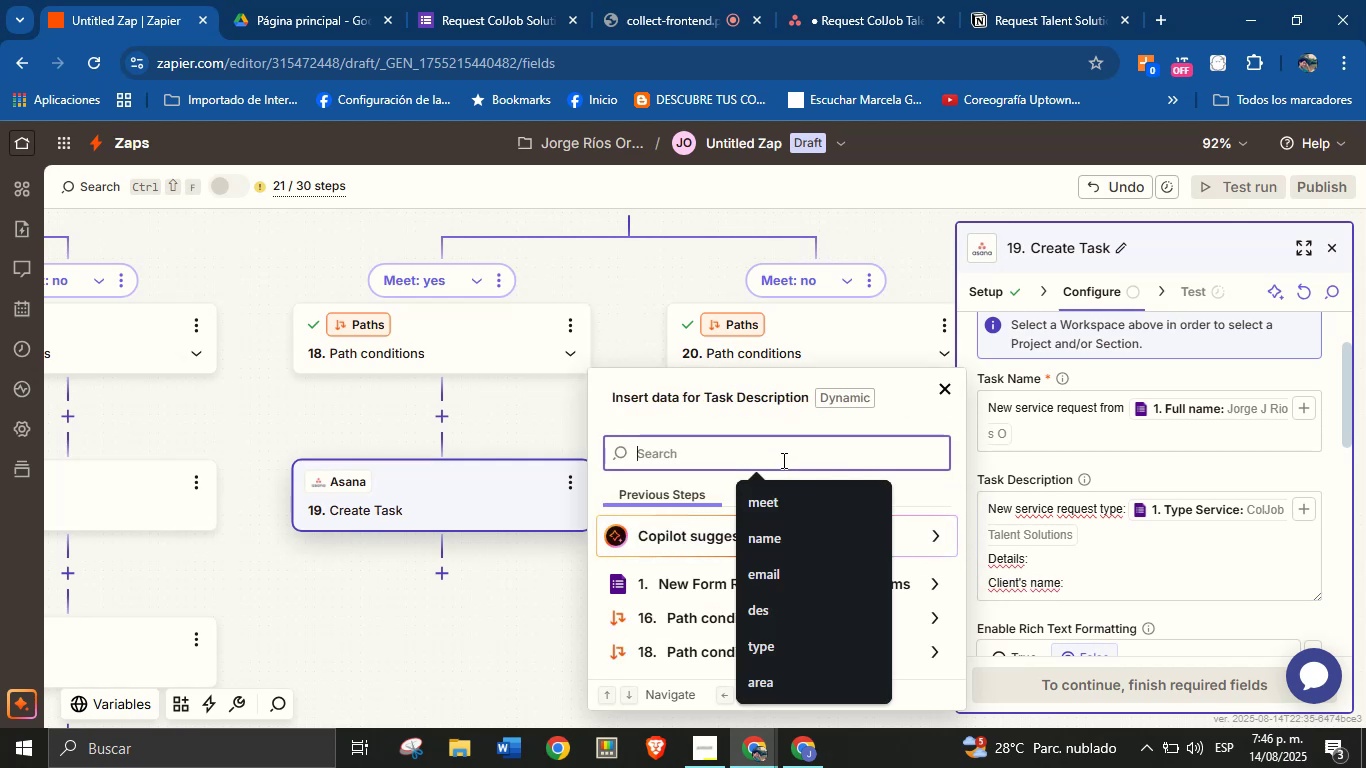 
type(name)
 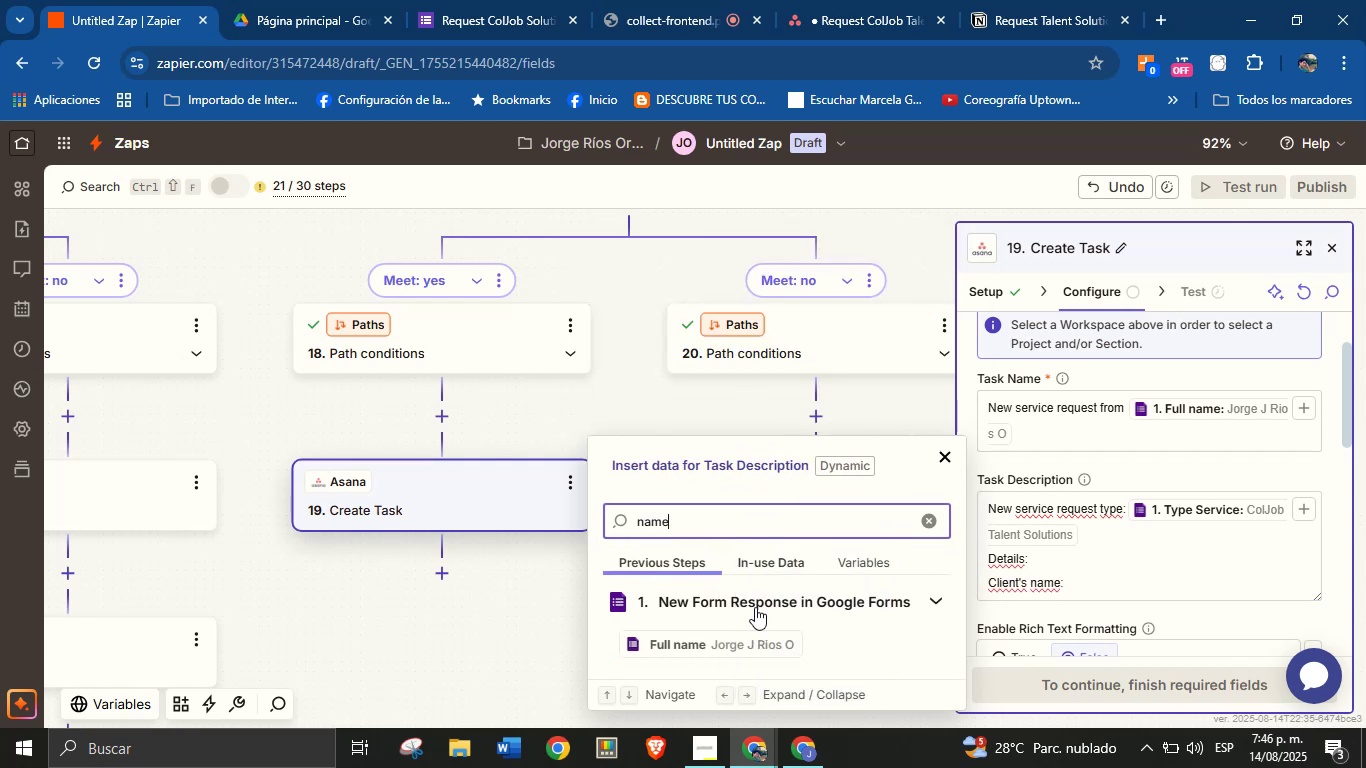 
left_click([752, 632])
 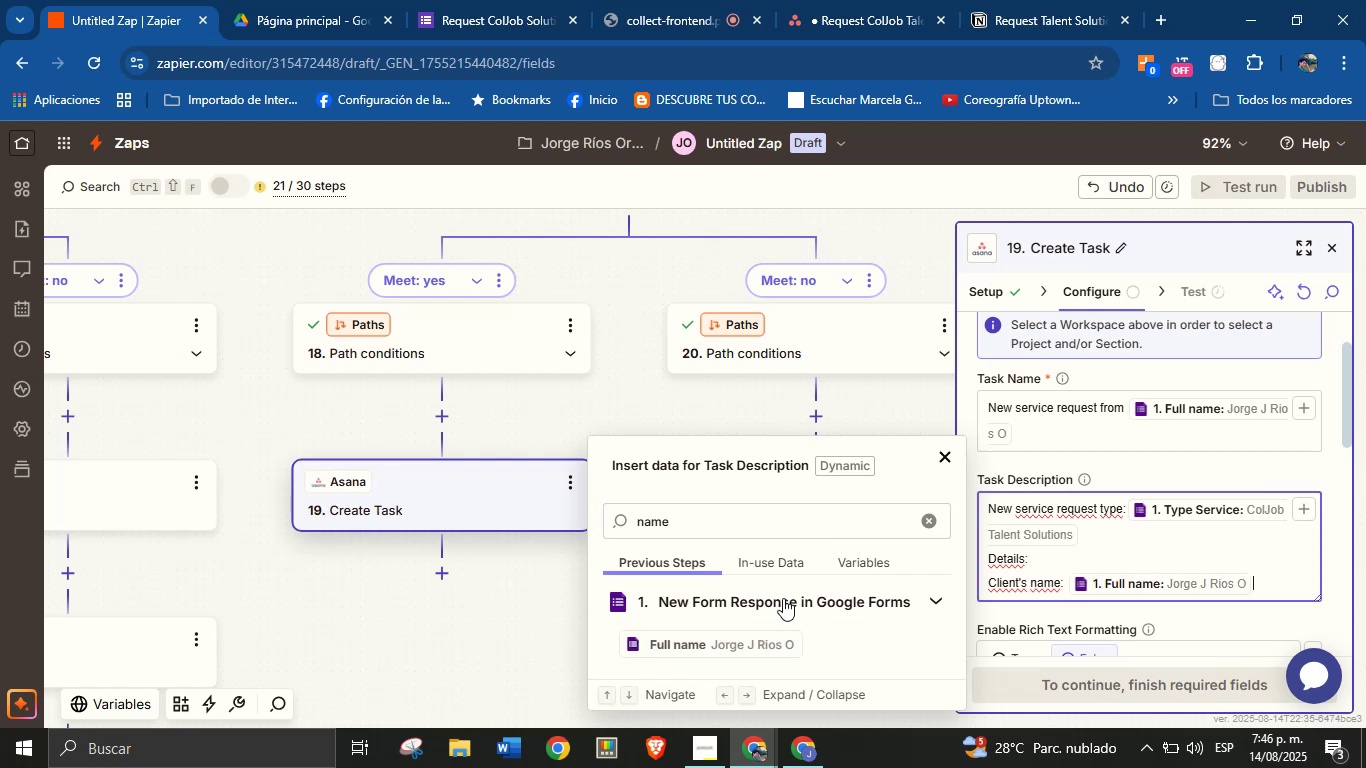 
key(Enter)
 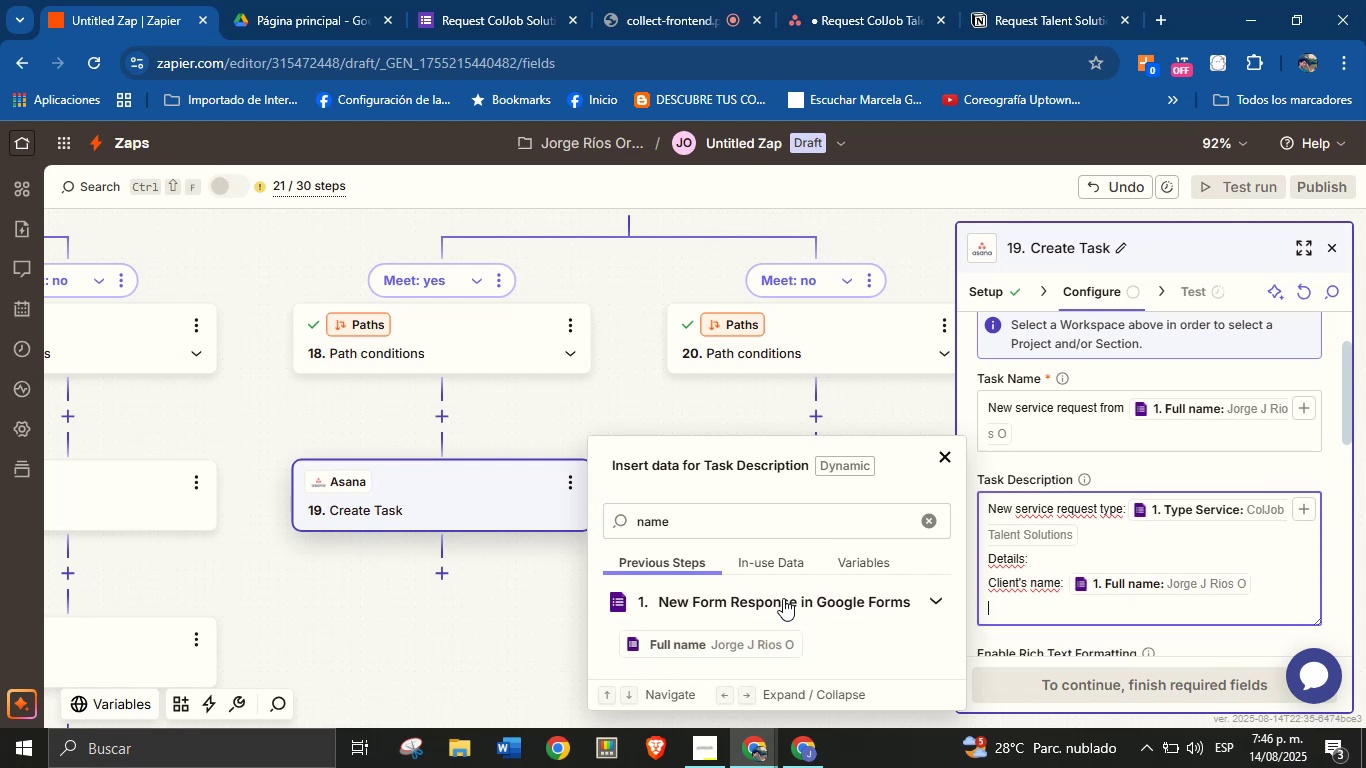 
type(Email> )
 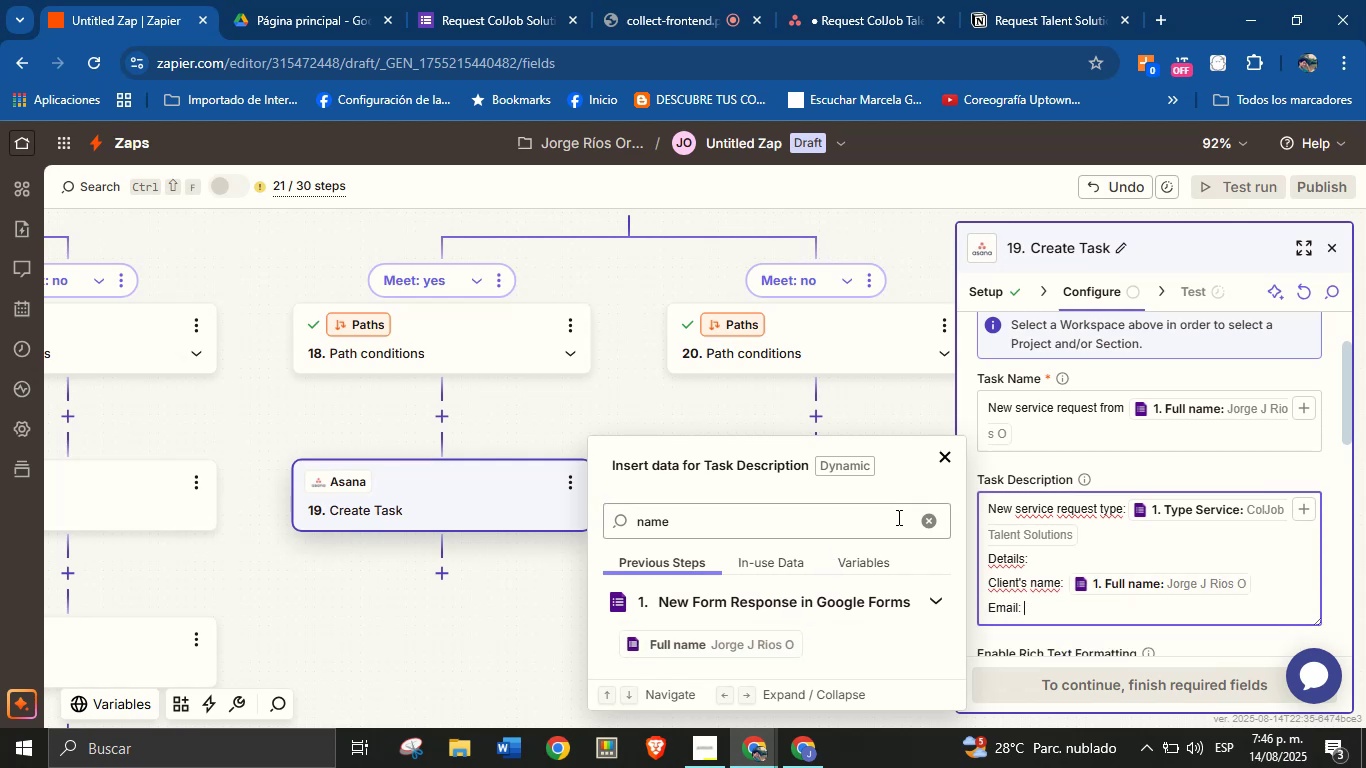 
left_click([926, 518])
 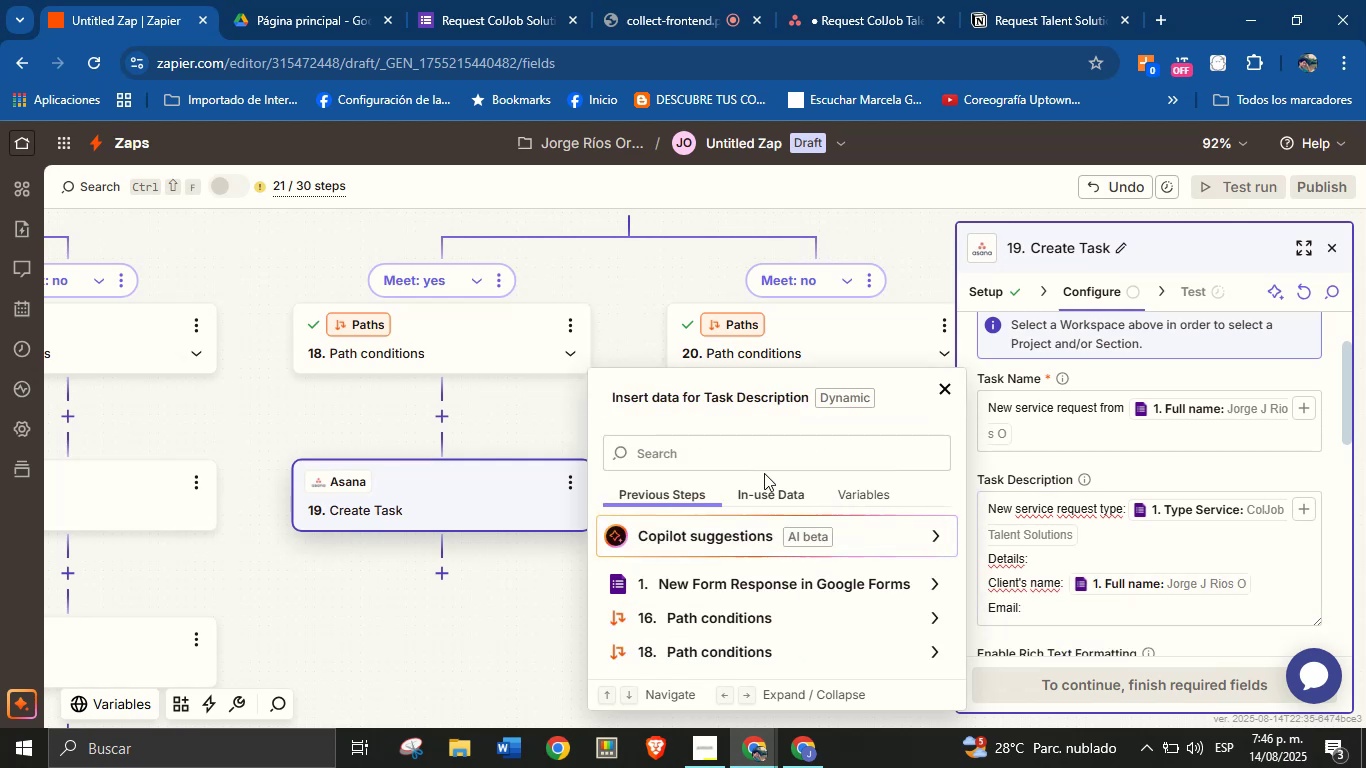 
left_click([753, 453])
 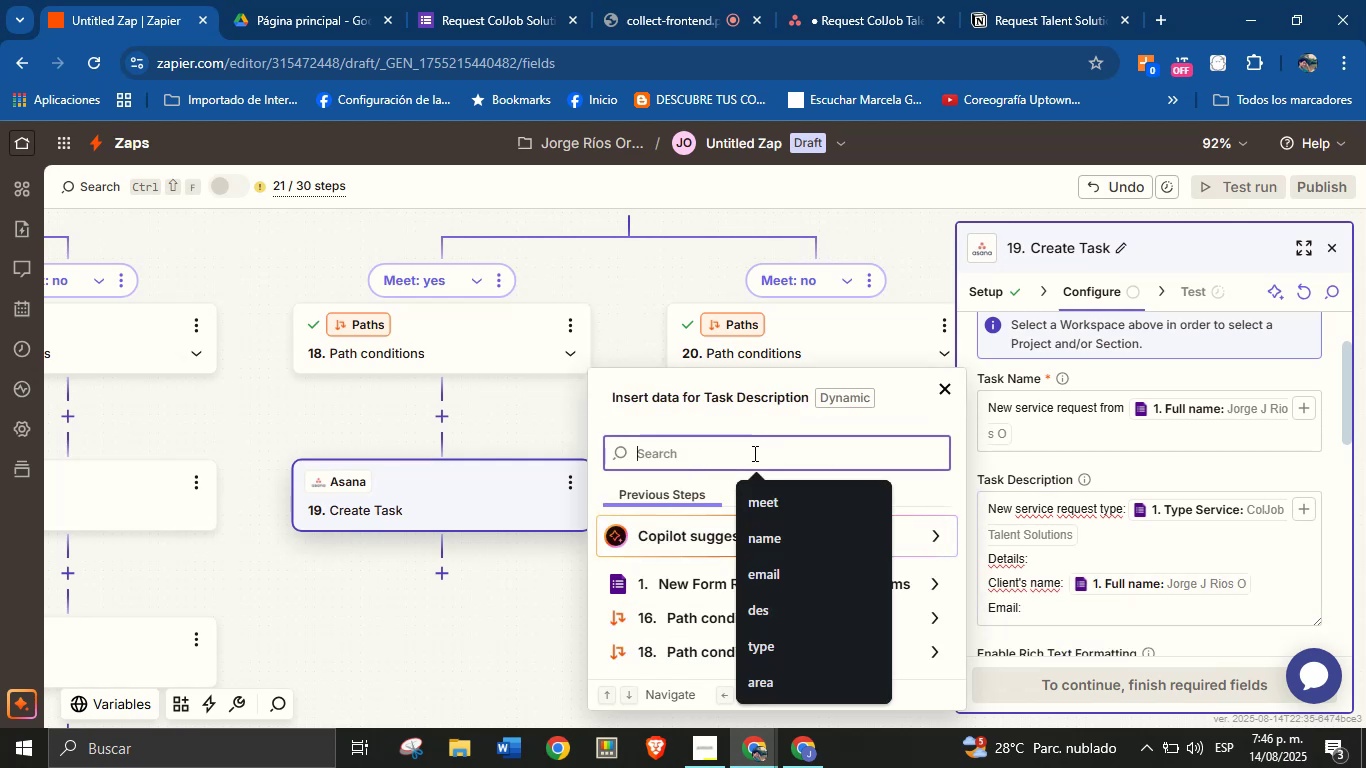 
type(email)
 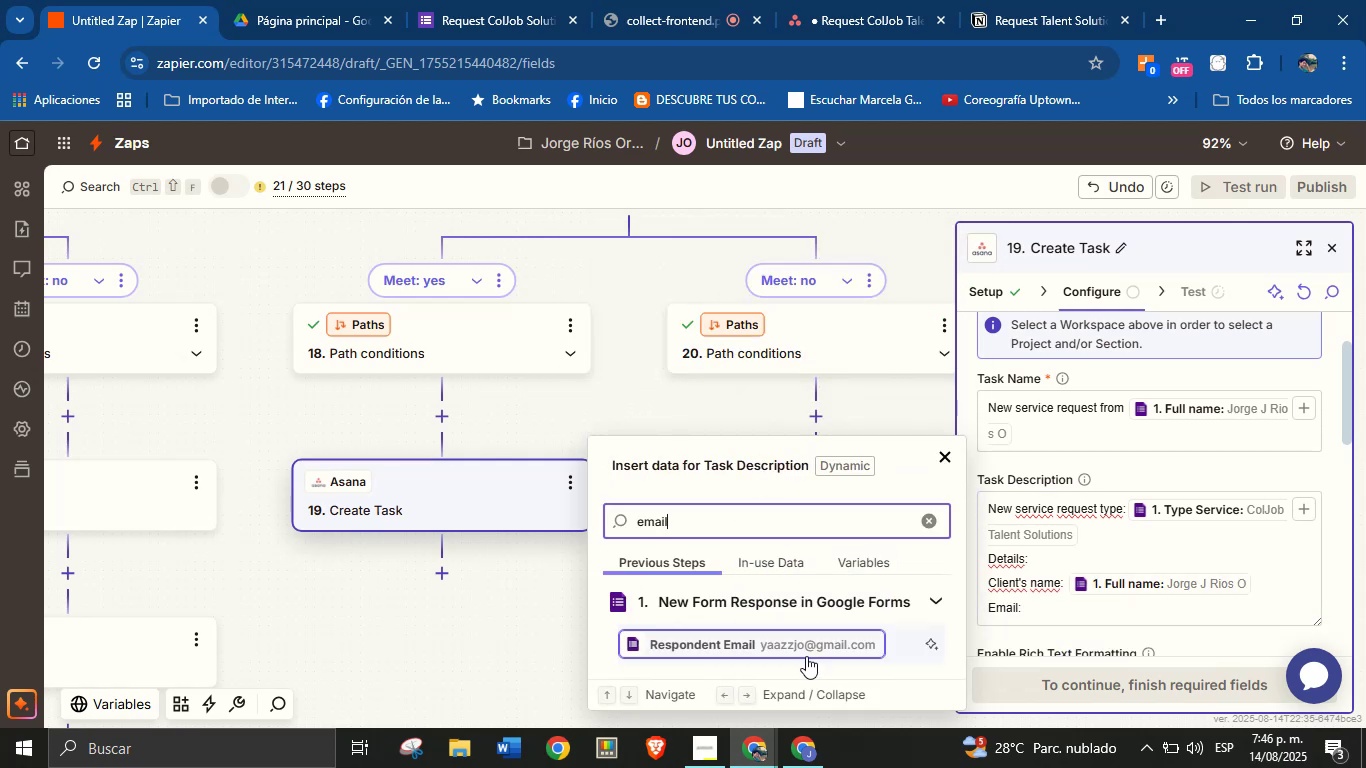 
left_click([806, 641])
 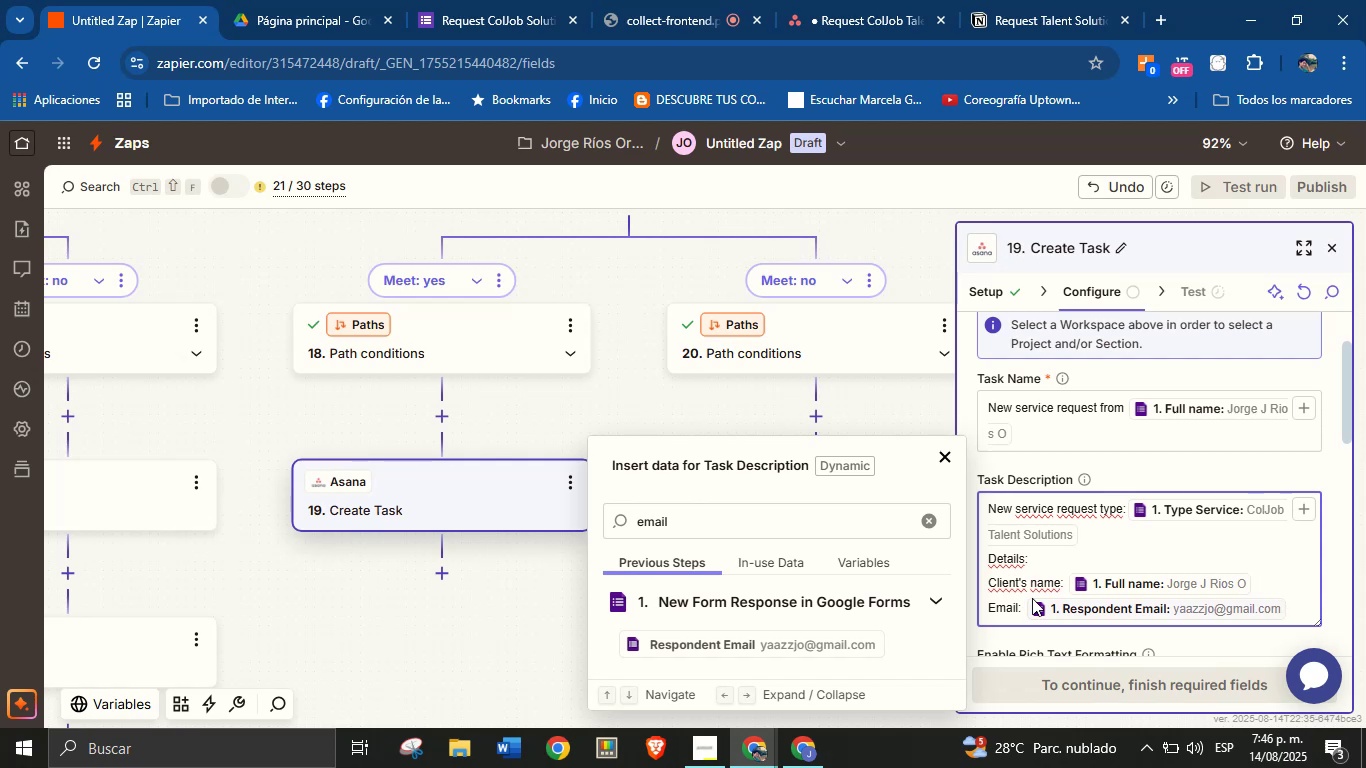 
key(Enter)
 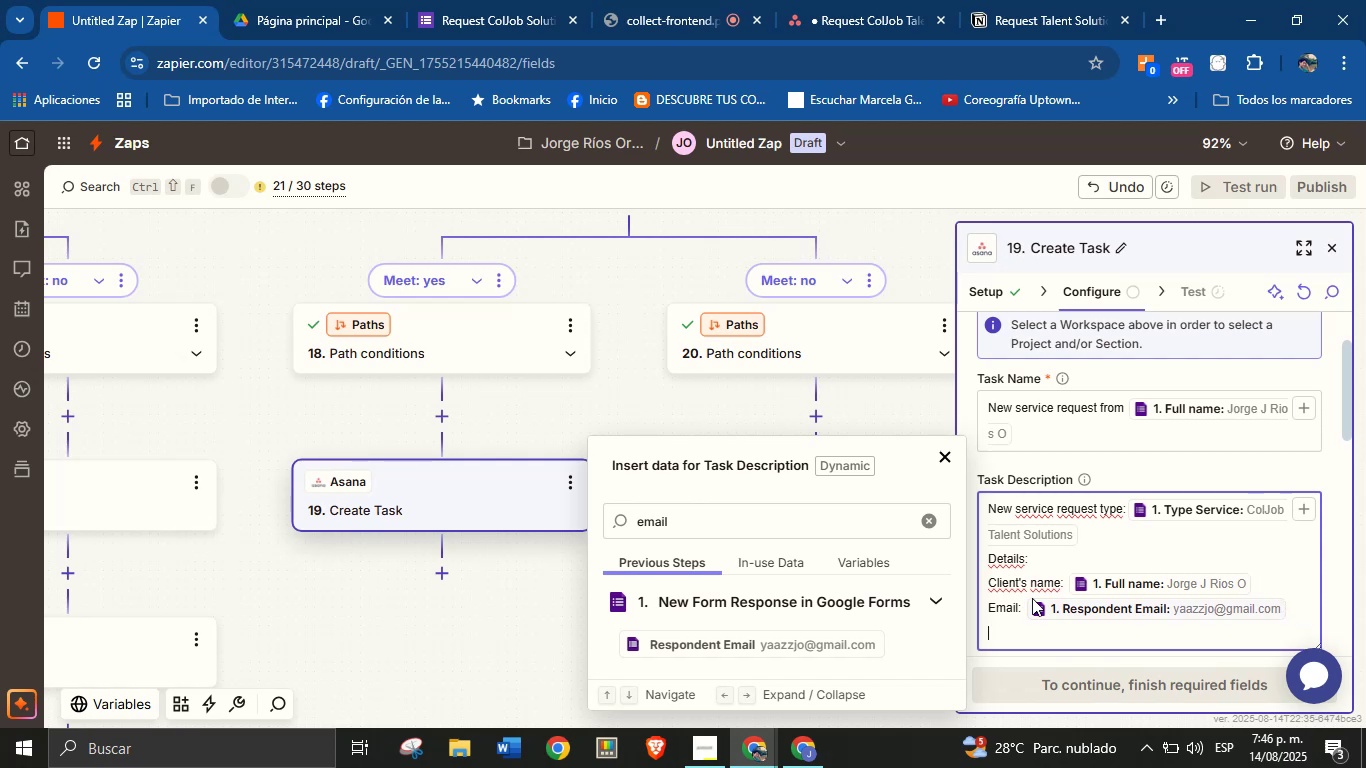 
type(Phone> )
 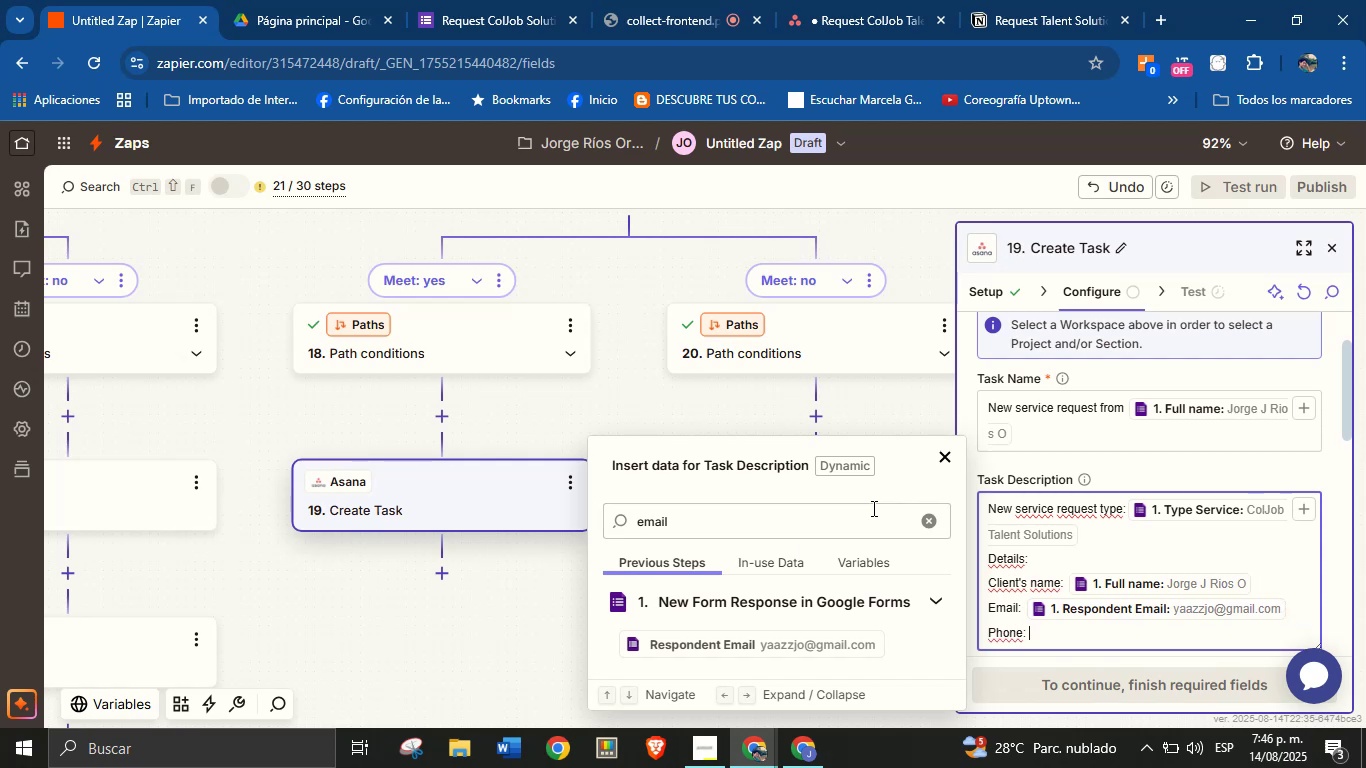 
left_click([919, 514])
 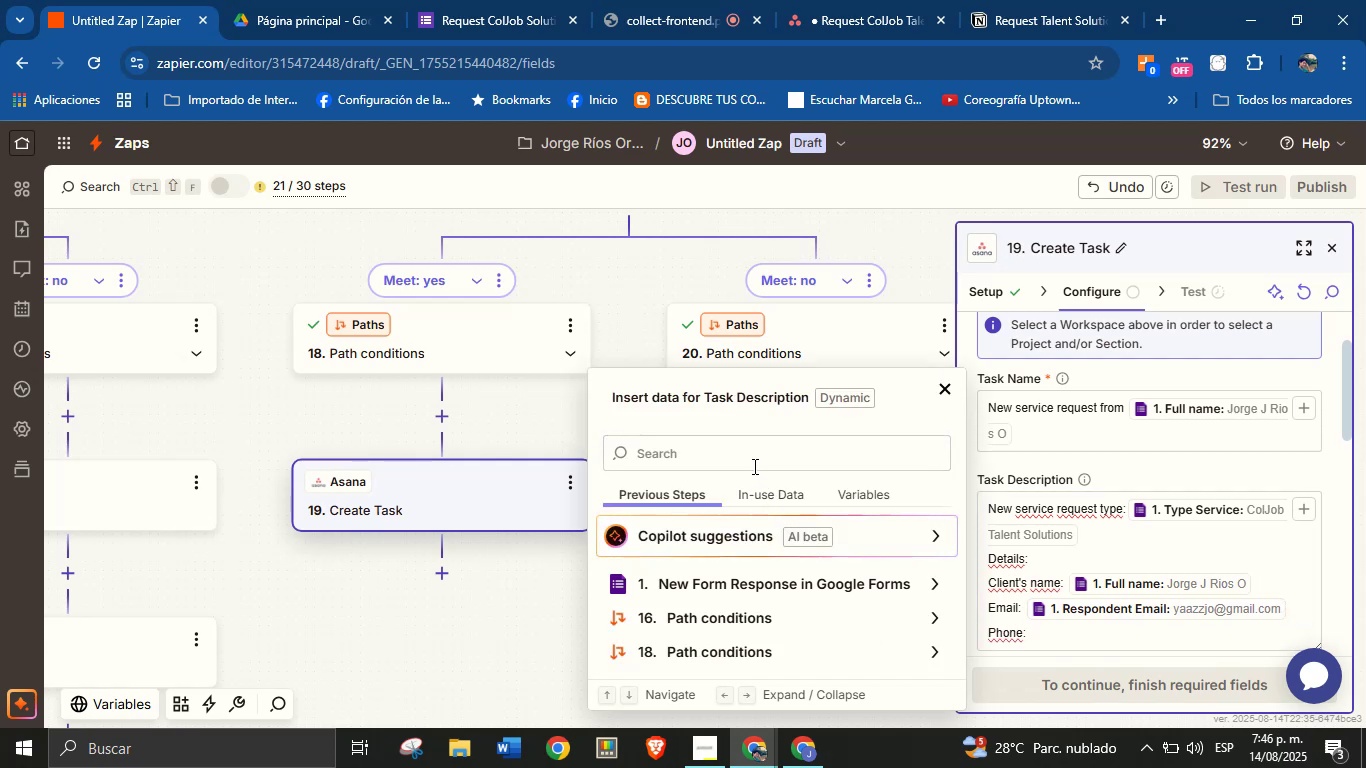 
left_click([750, 455])
 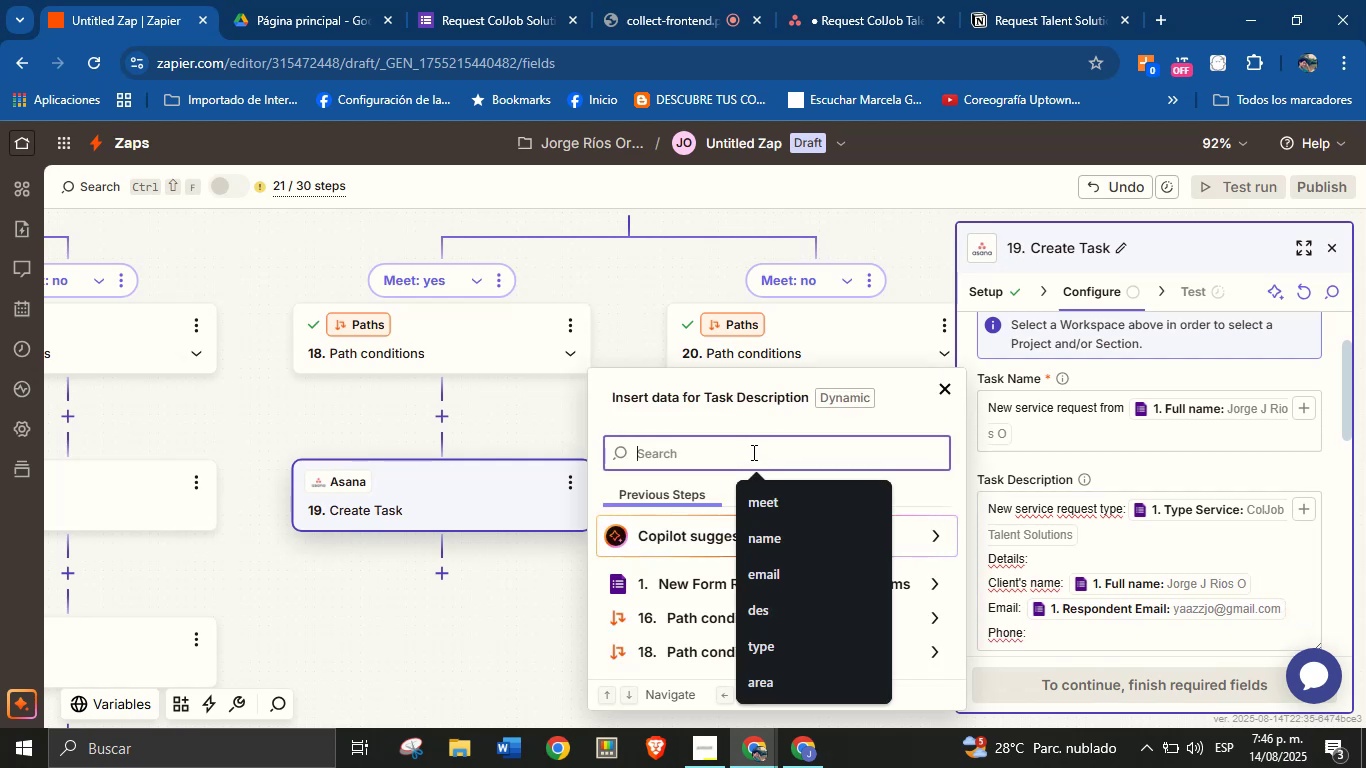 
type(phone)
 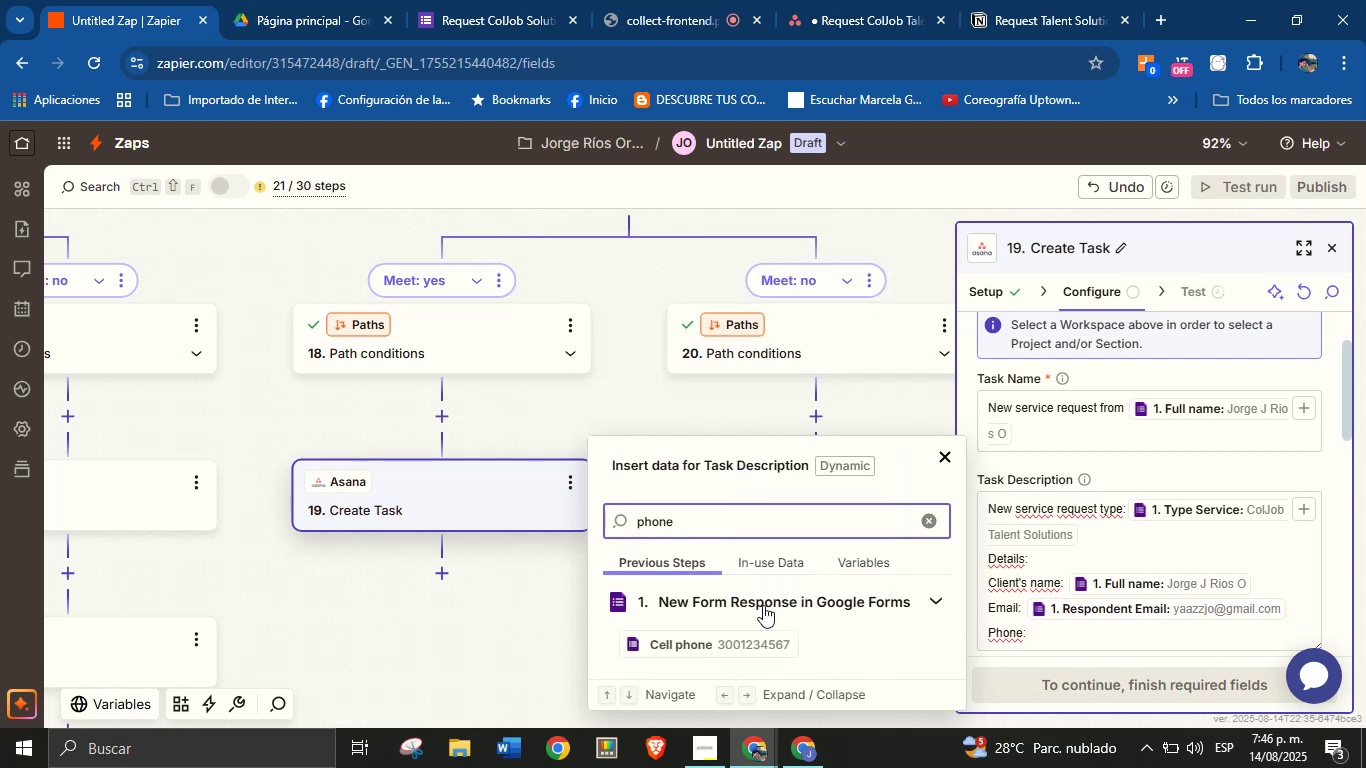 
left_click([761, 638])
 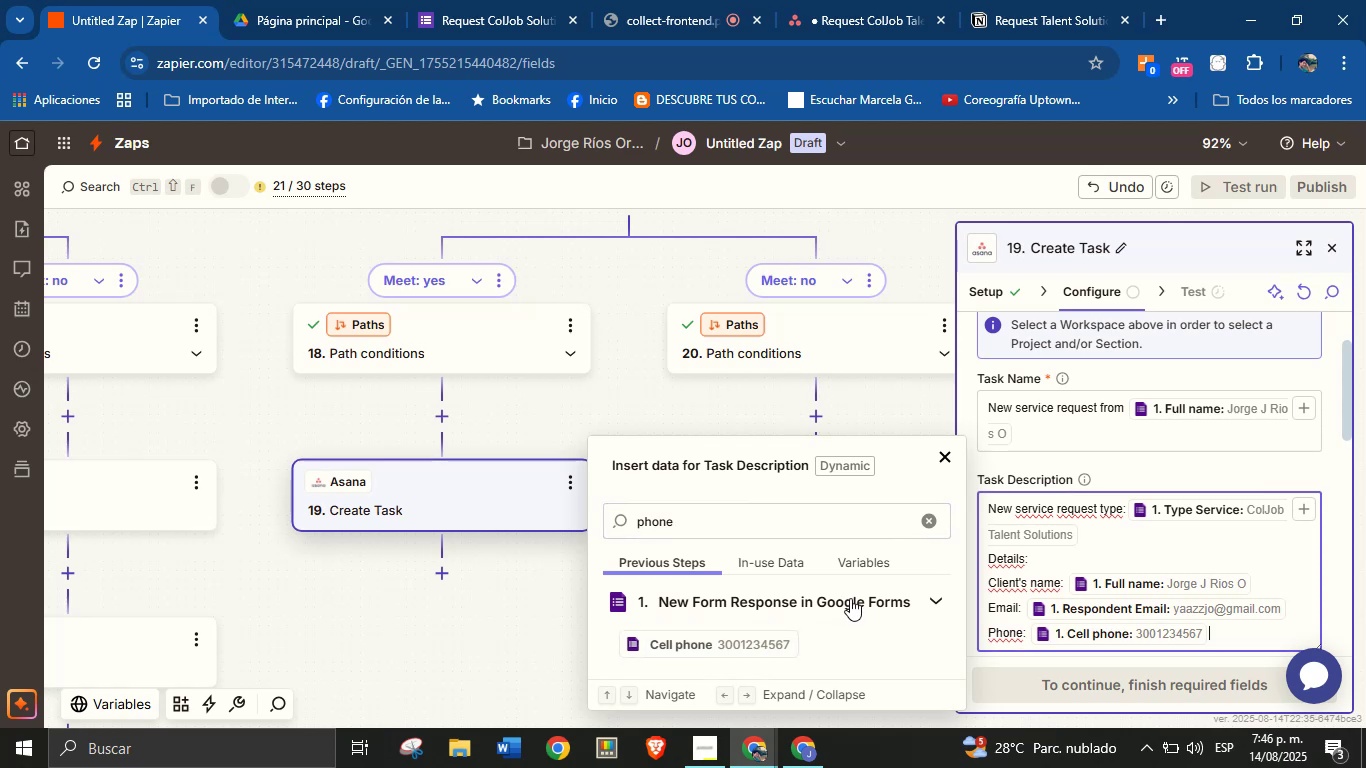 
key(Enter)
 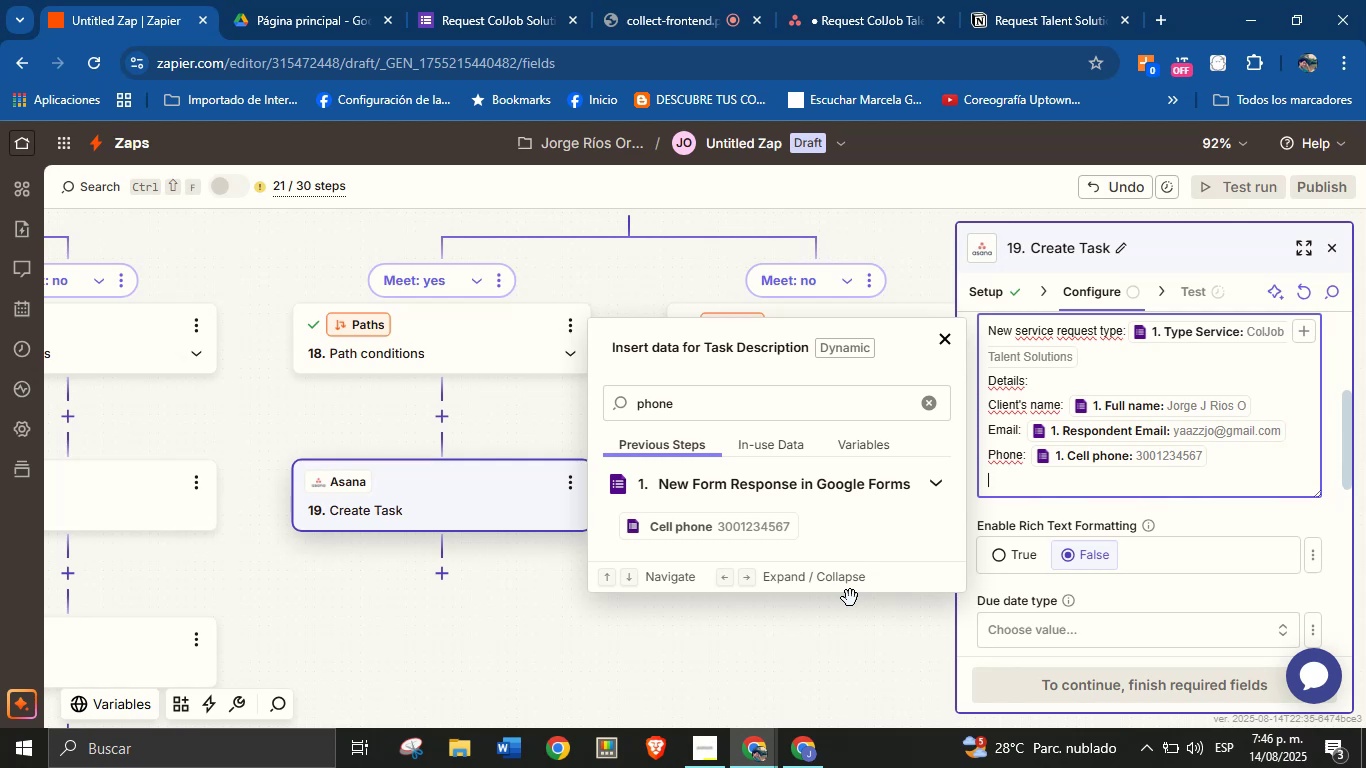 
wait(17.23)
 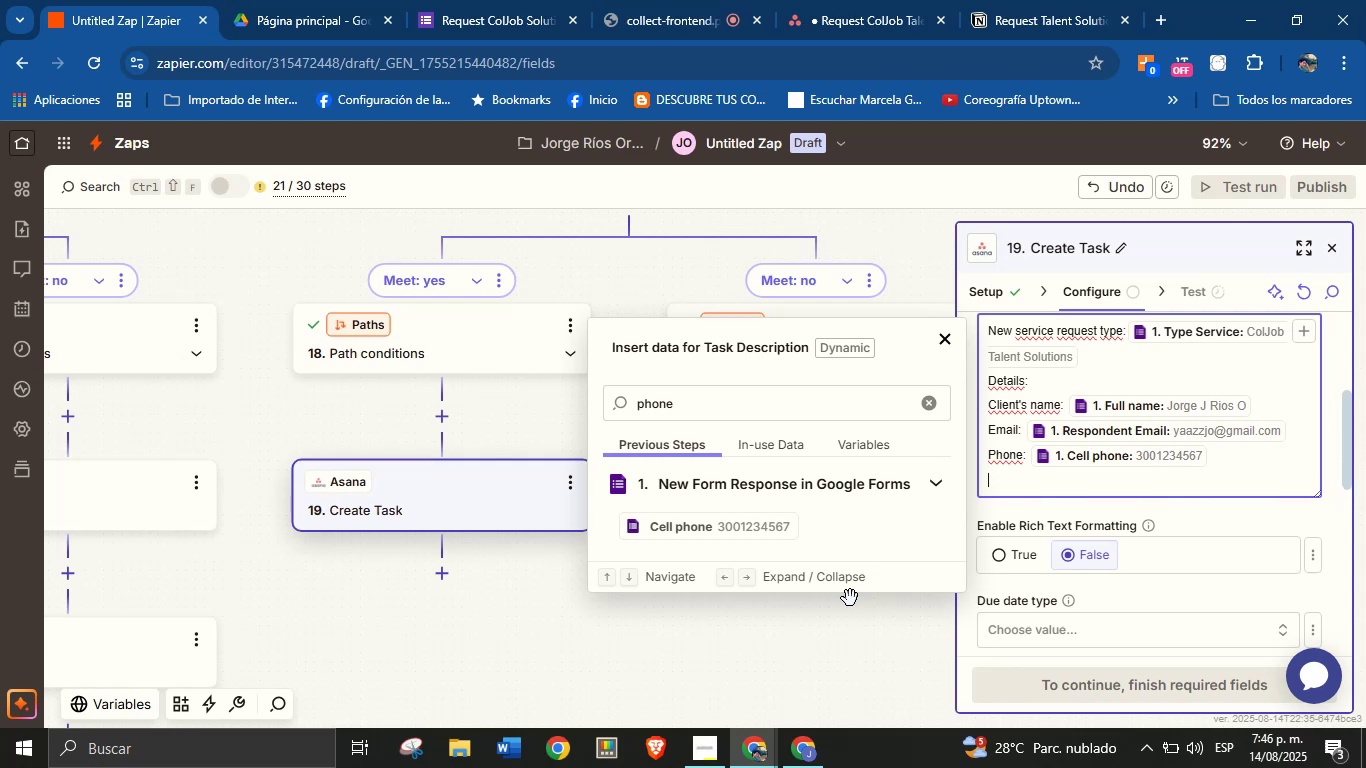 
type(Area> )
 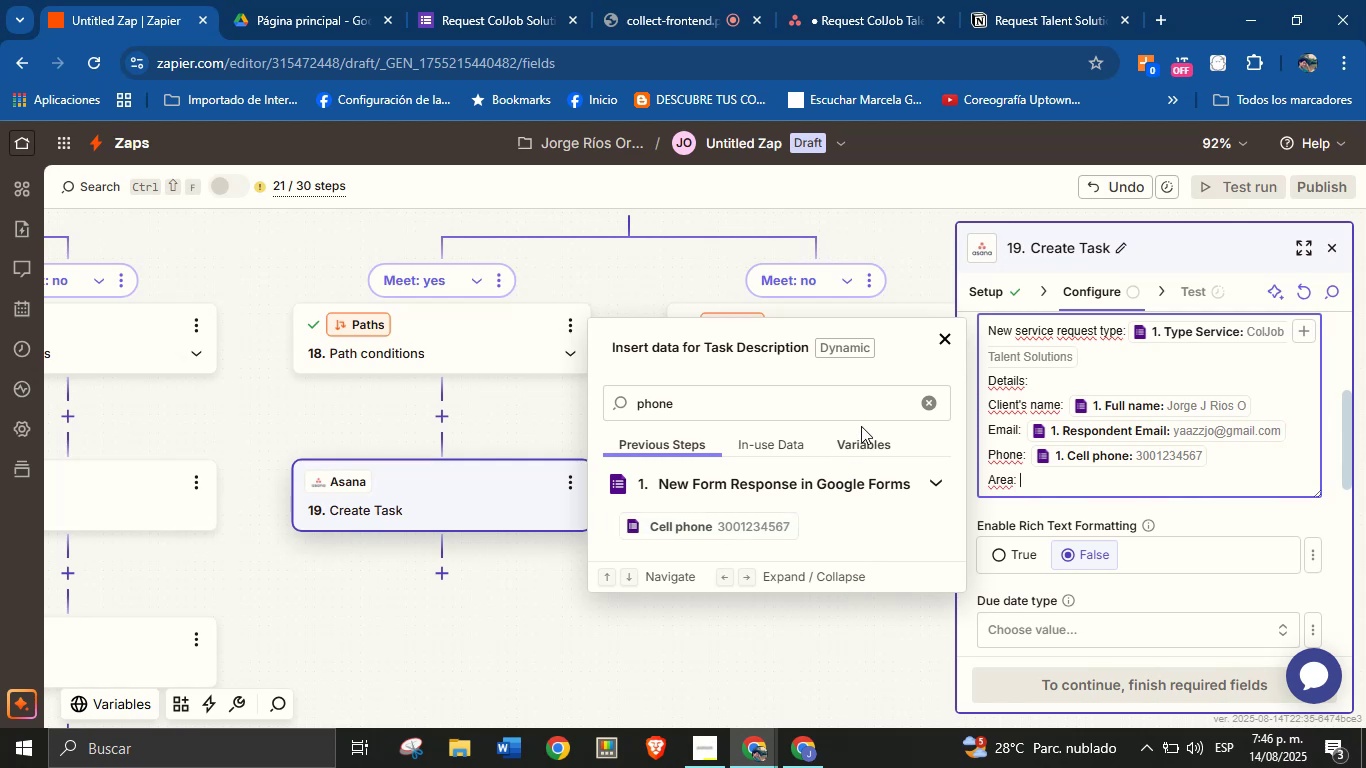 
left_click([926, 403])
 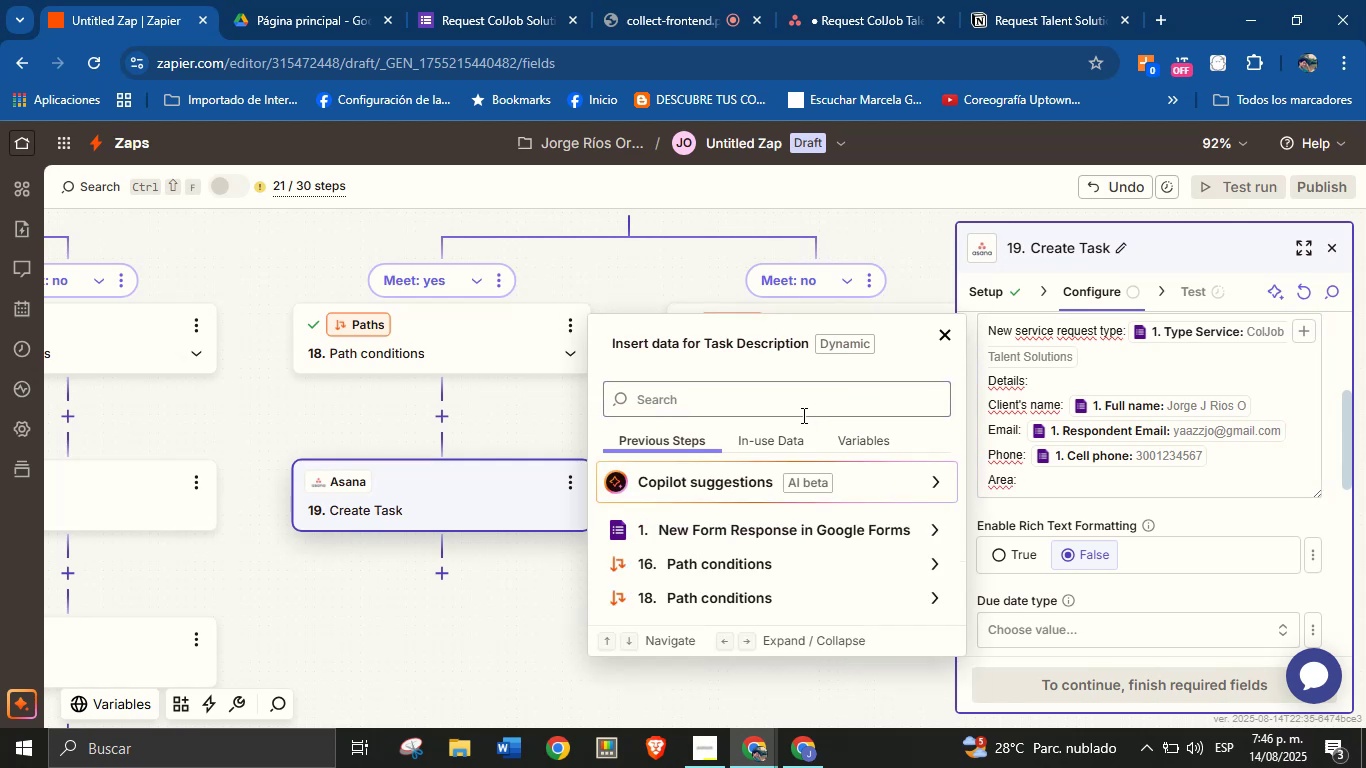 
left_click([799, 402])
 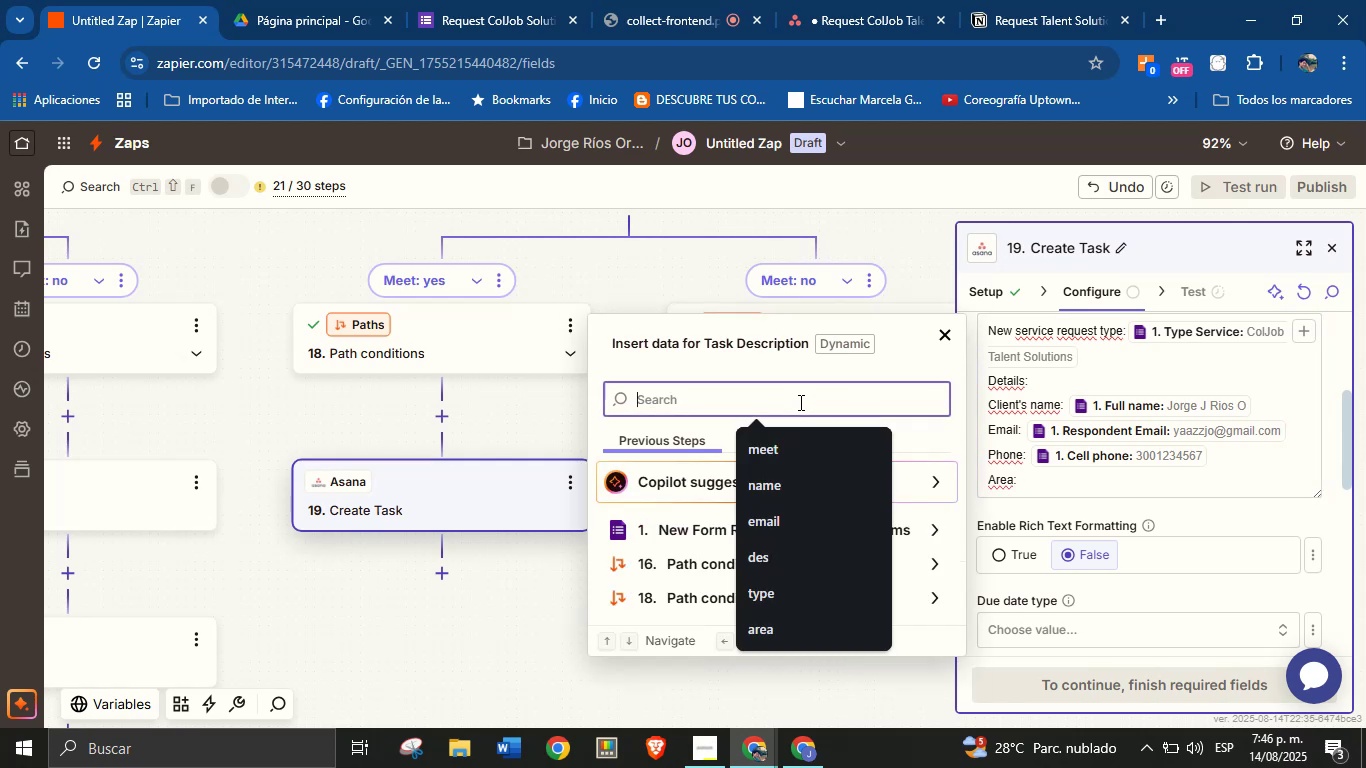 
type(are)
 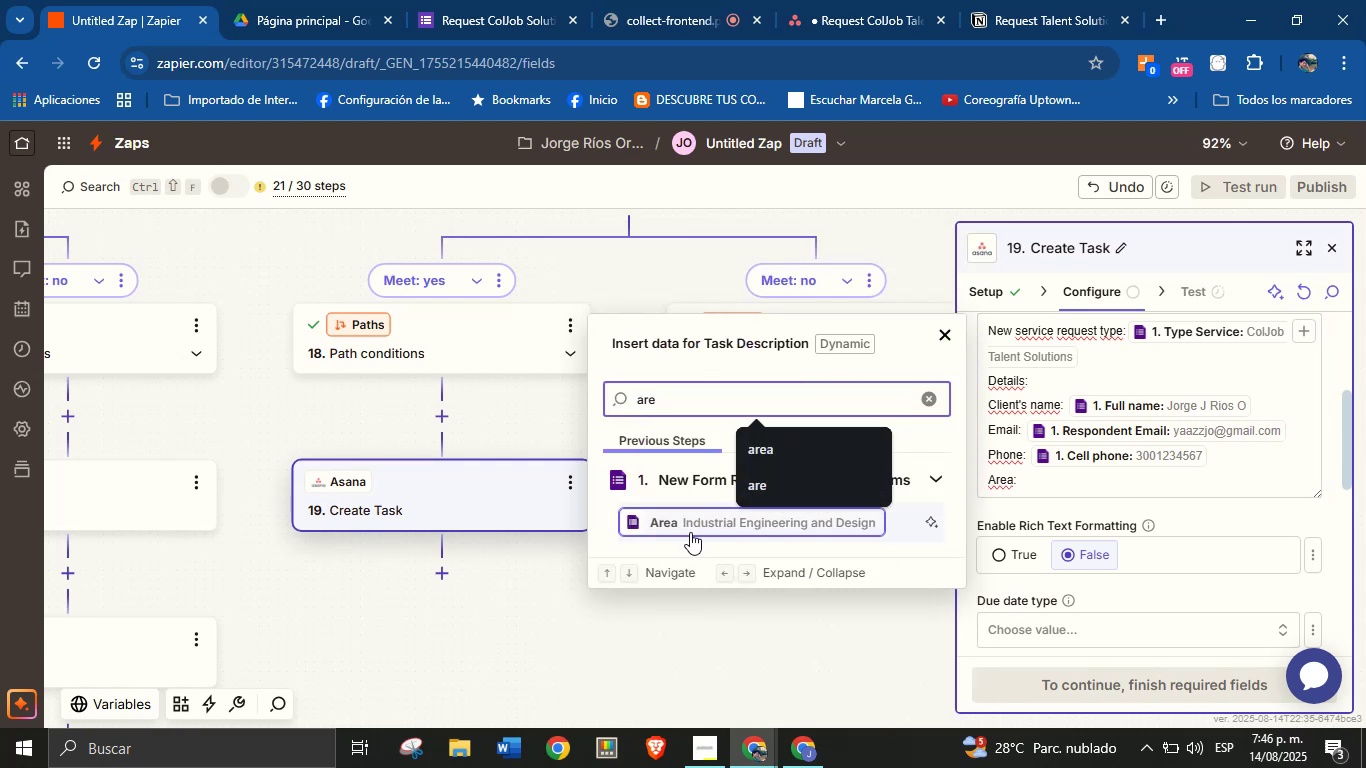 
left_click([690, 520])
 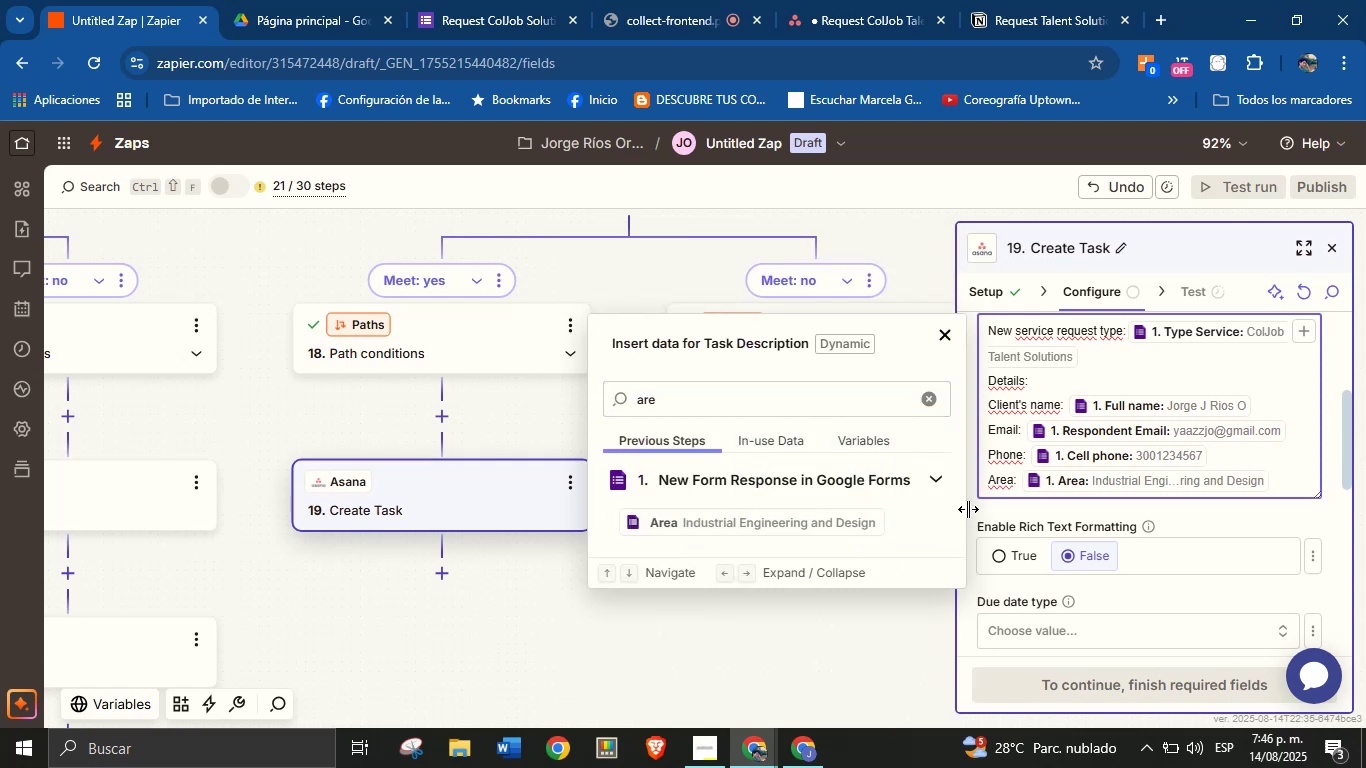 
key(Enter)
 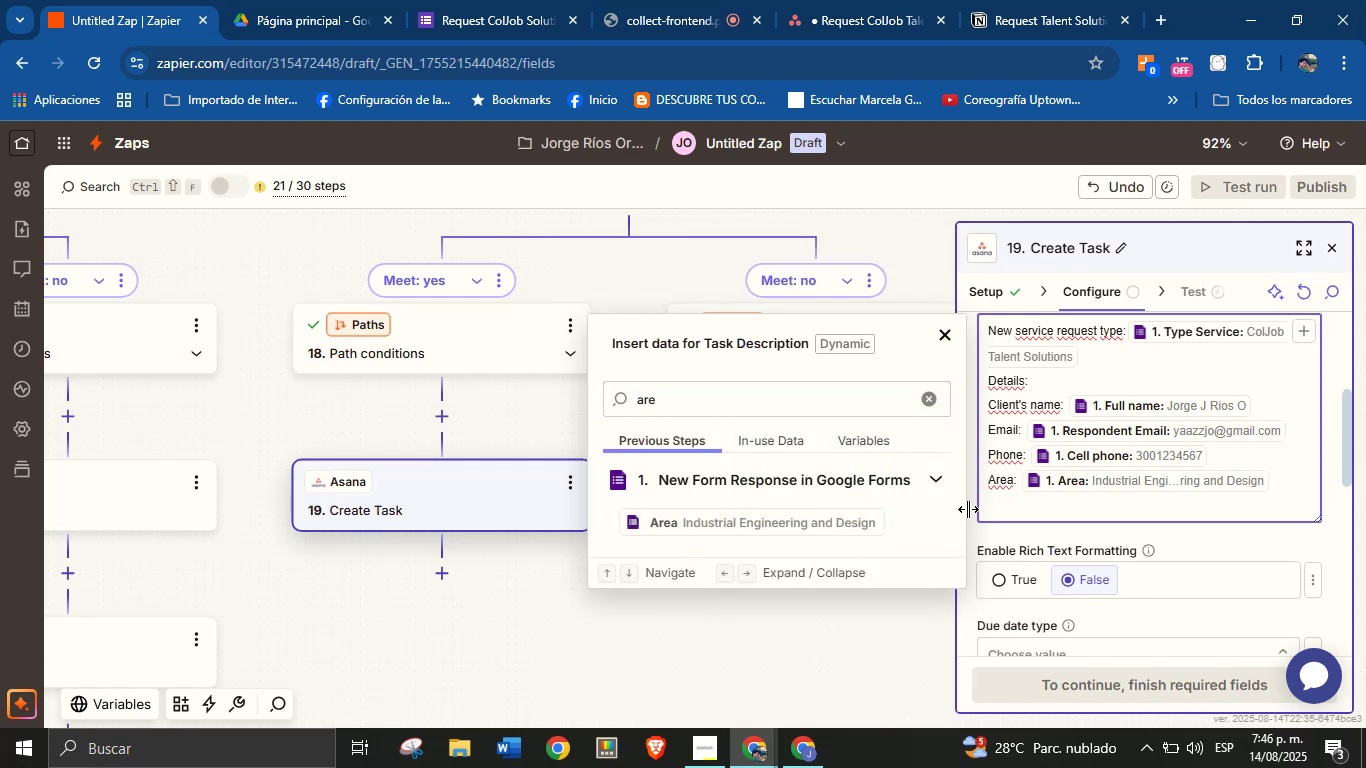 
type(Descripyion)
key(Backspace)
key(Backspace)
key(Backspace)
key(Backspace)
type(tion> )
 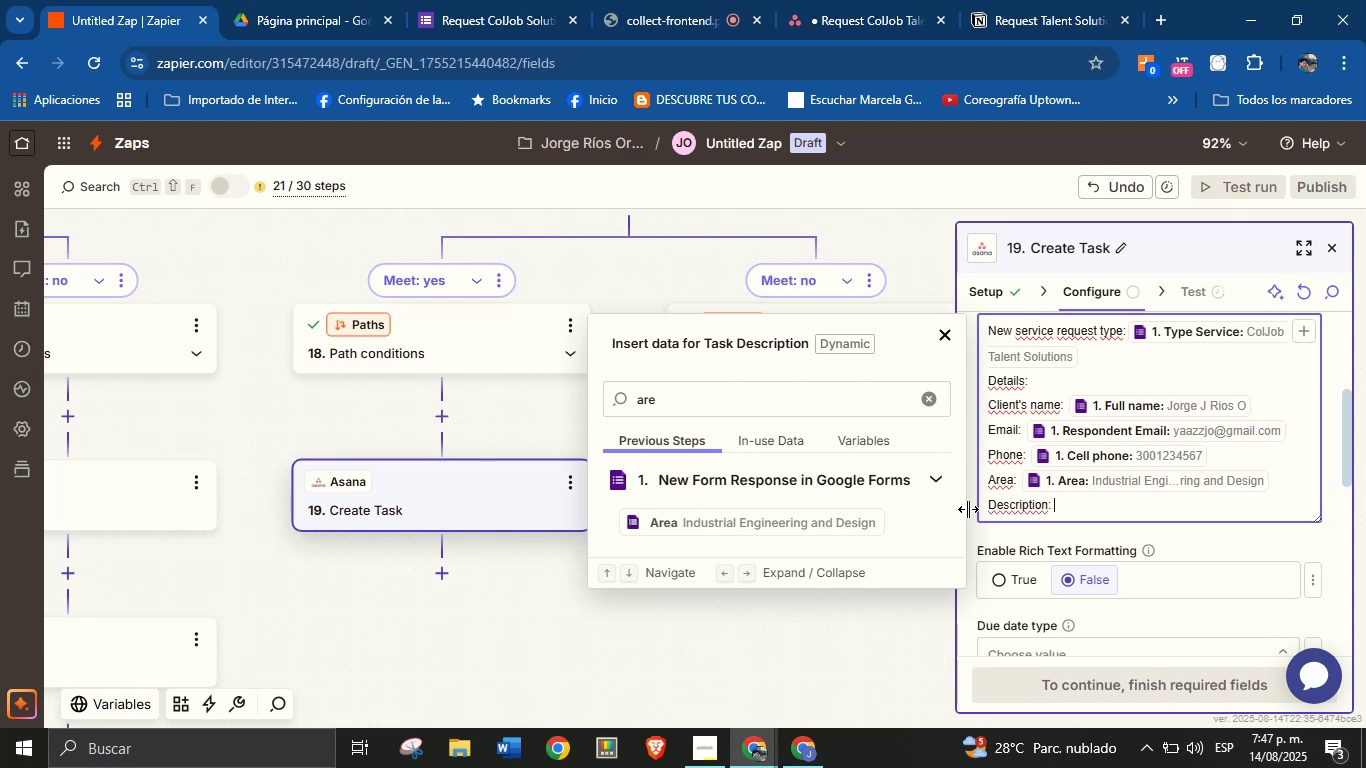 
left_click([927, 388])
 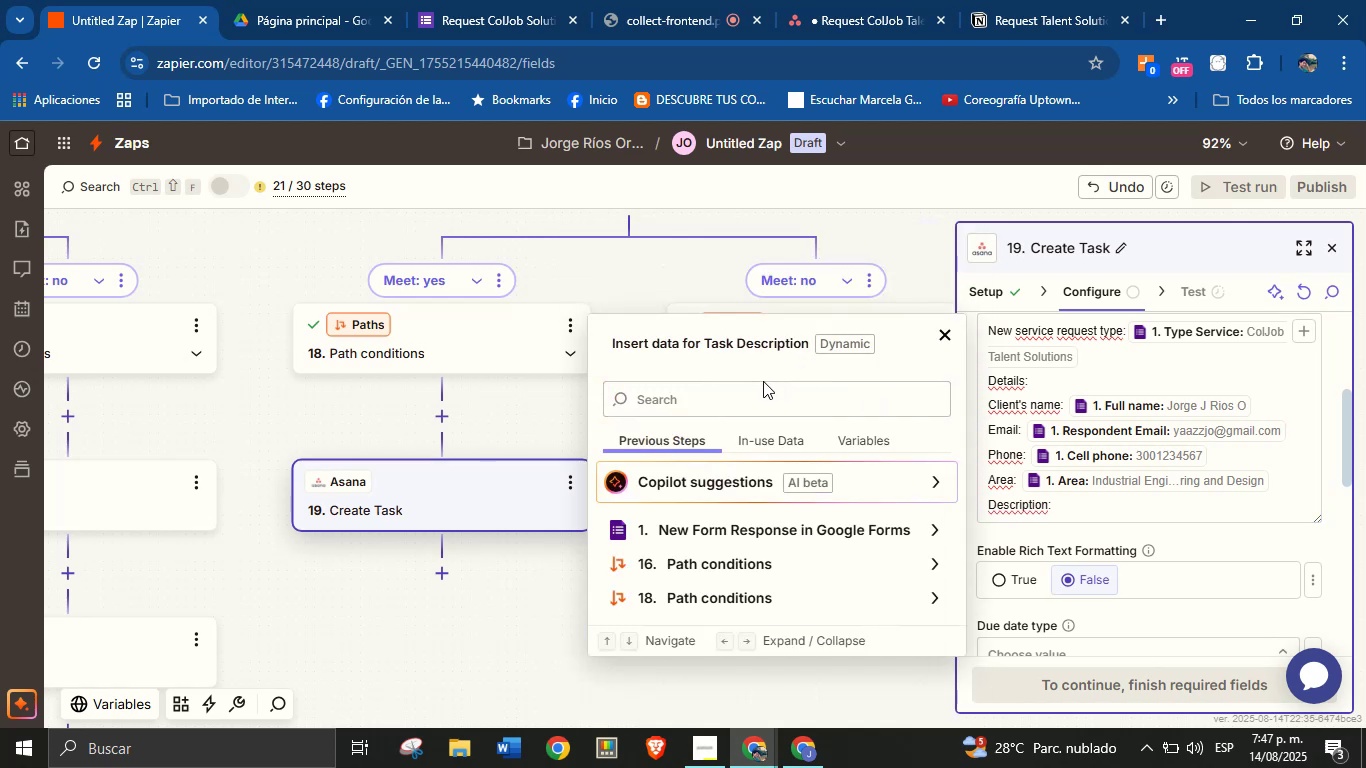 
left_click([755, 391])
 